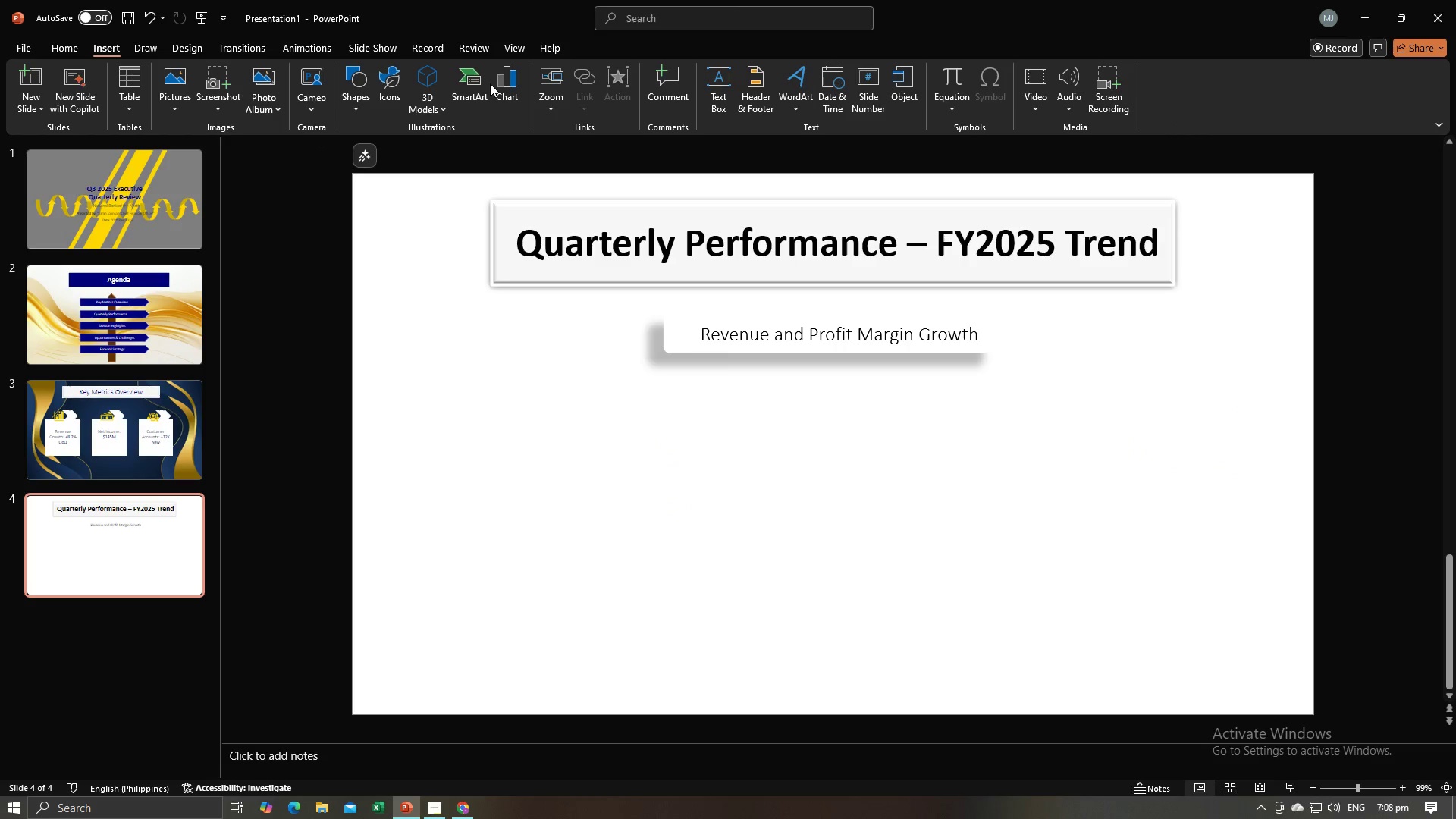 
left_click([502, 80])
 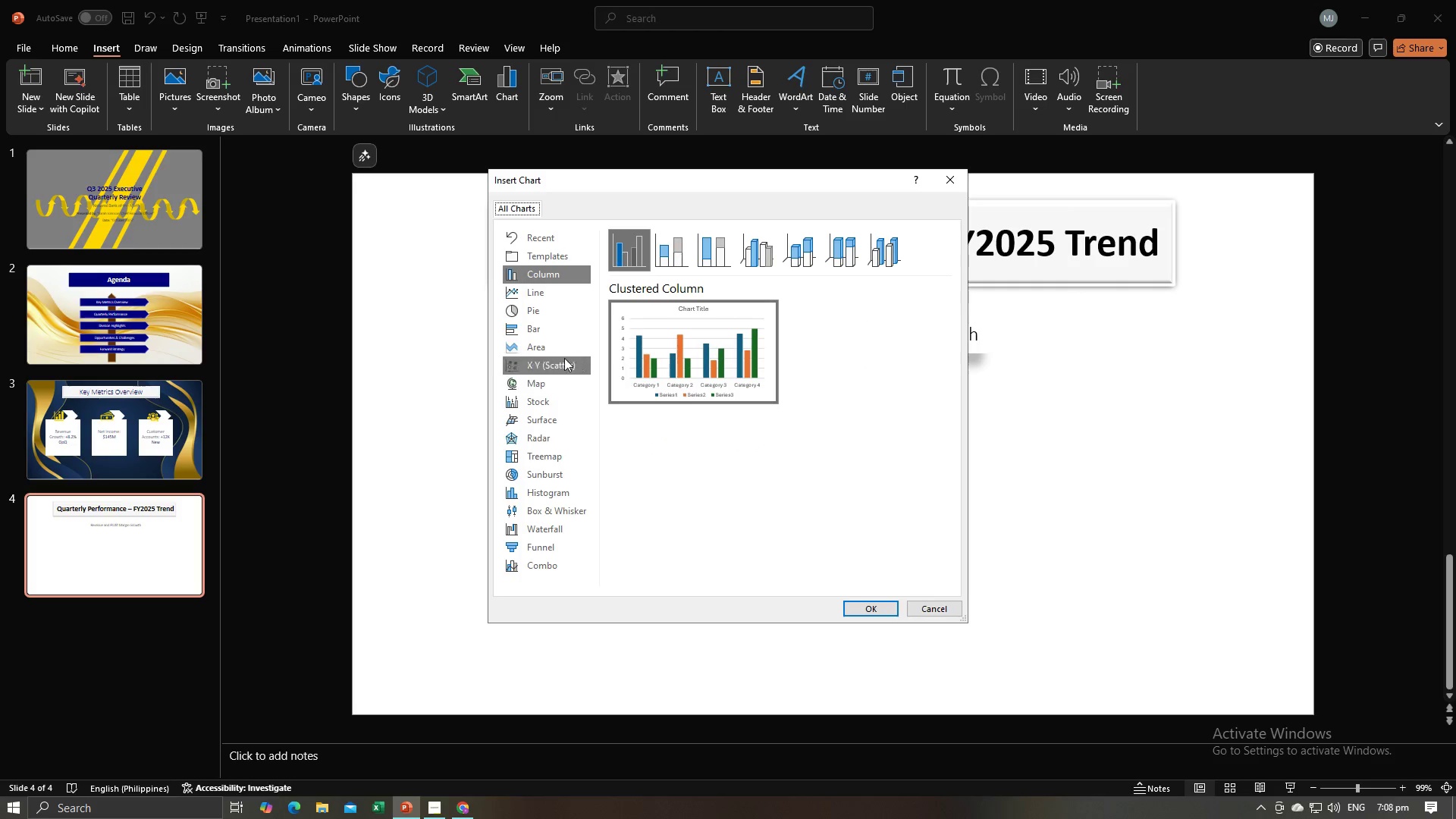 
left_click([549, 329])
 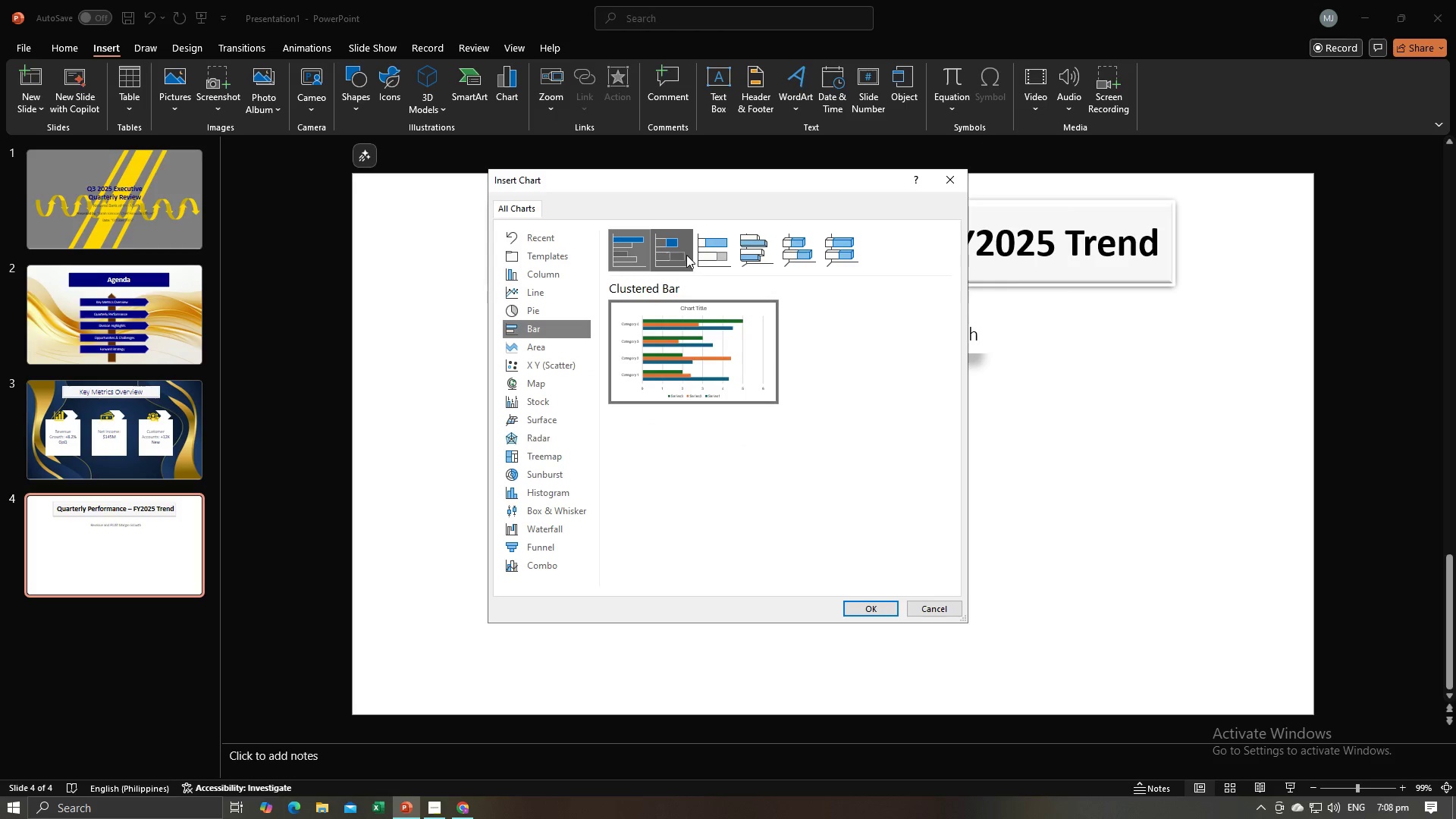 
left_click([686, 255])
 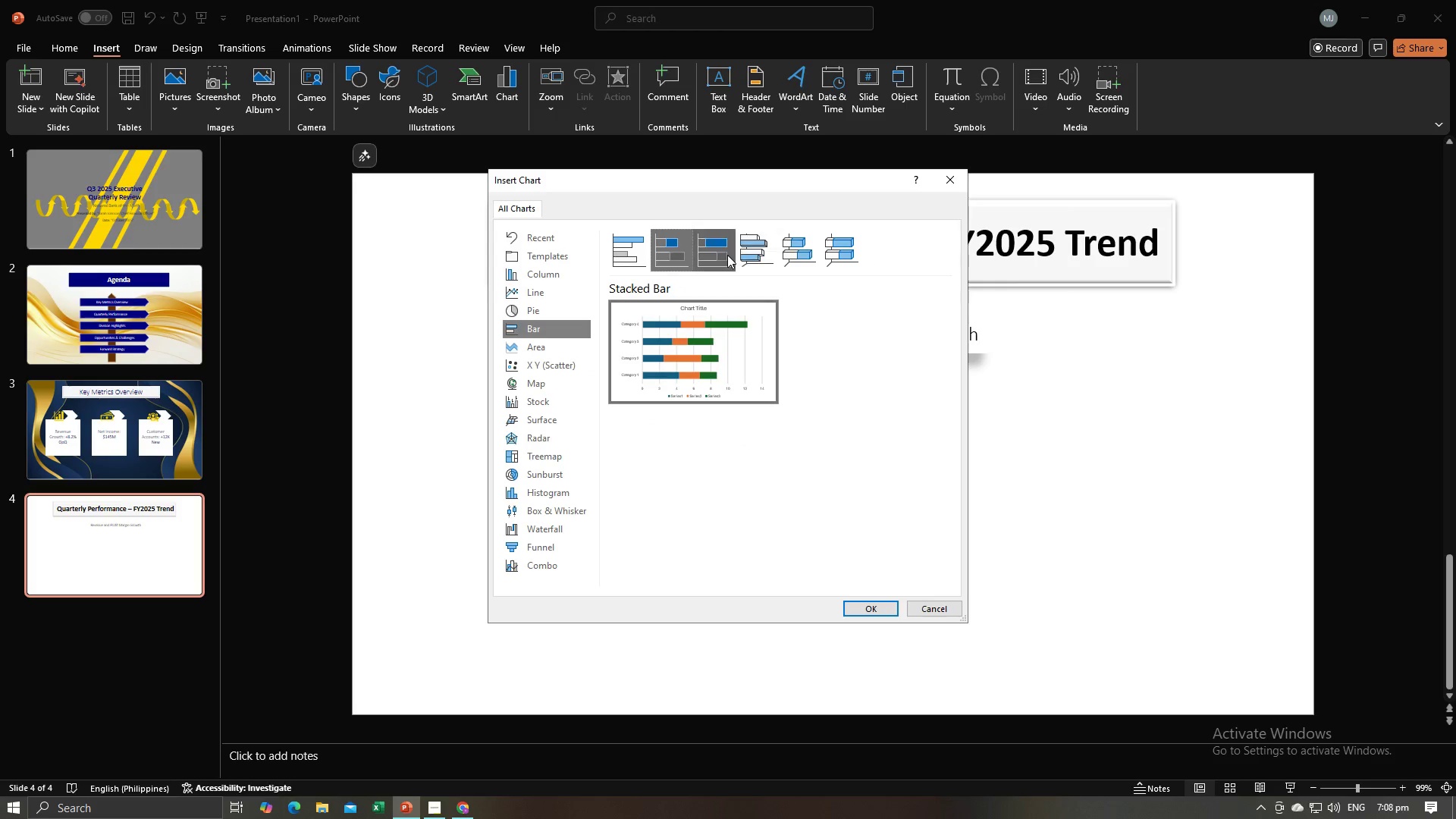 
left_click([727, 255])
 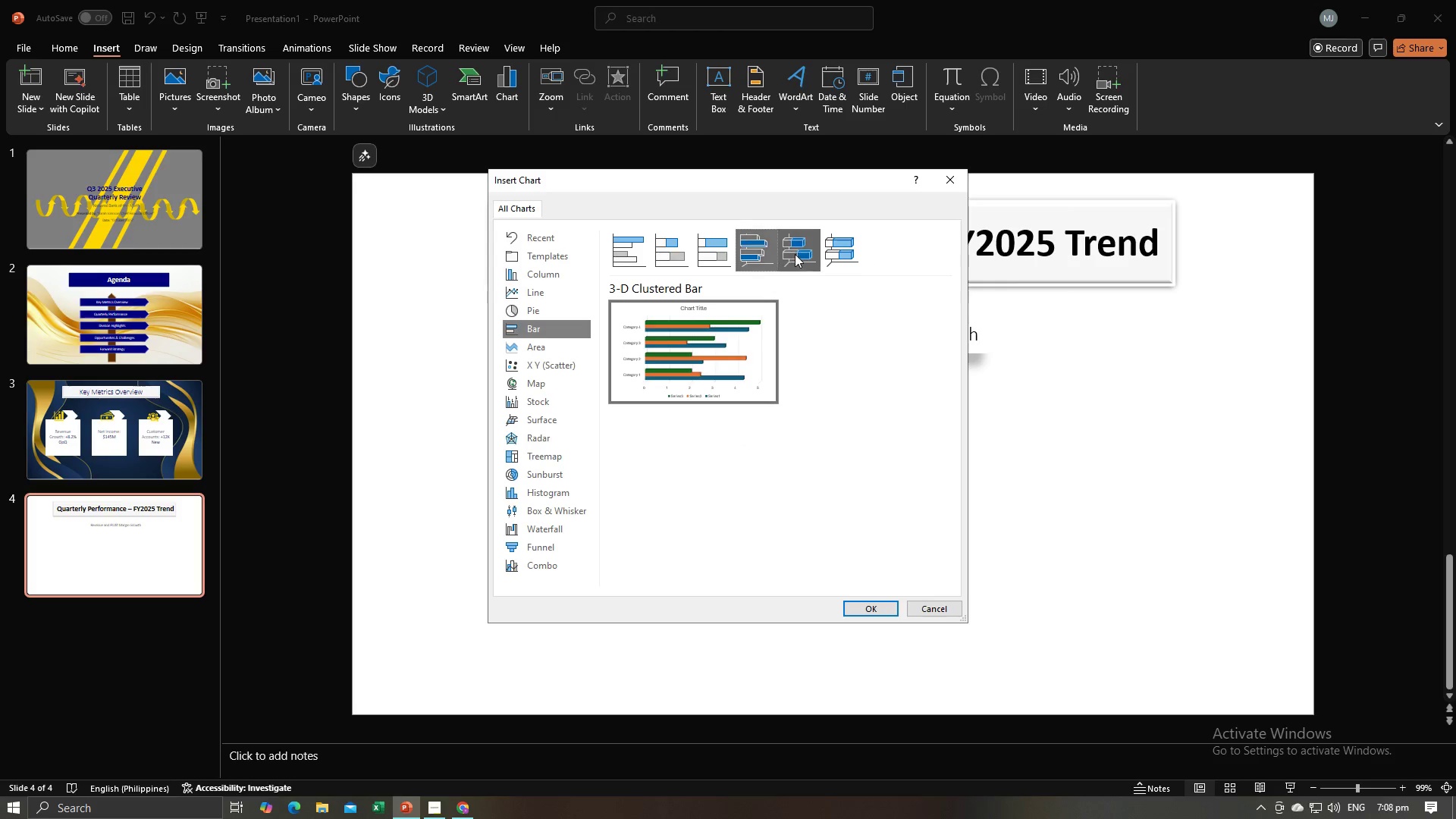 
double_click([796, 254])
 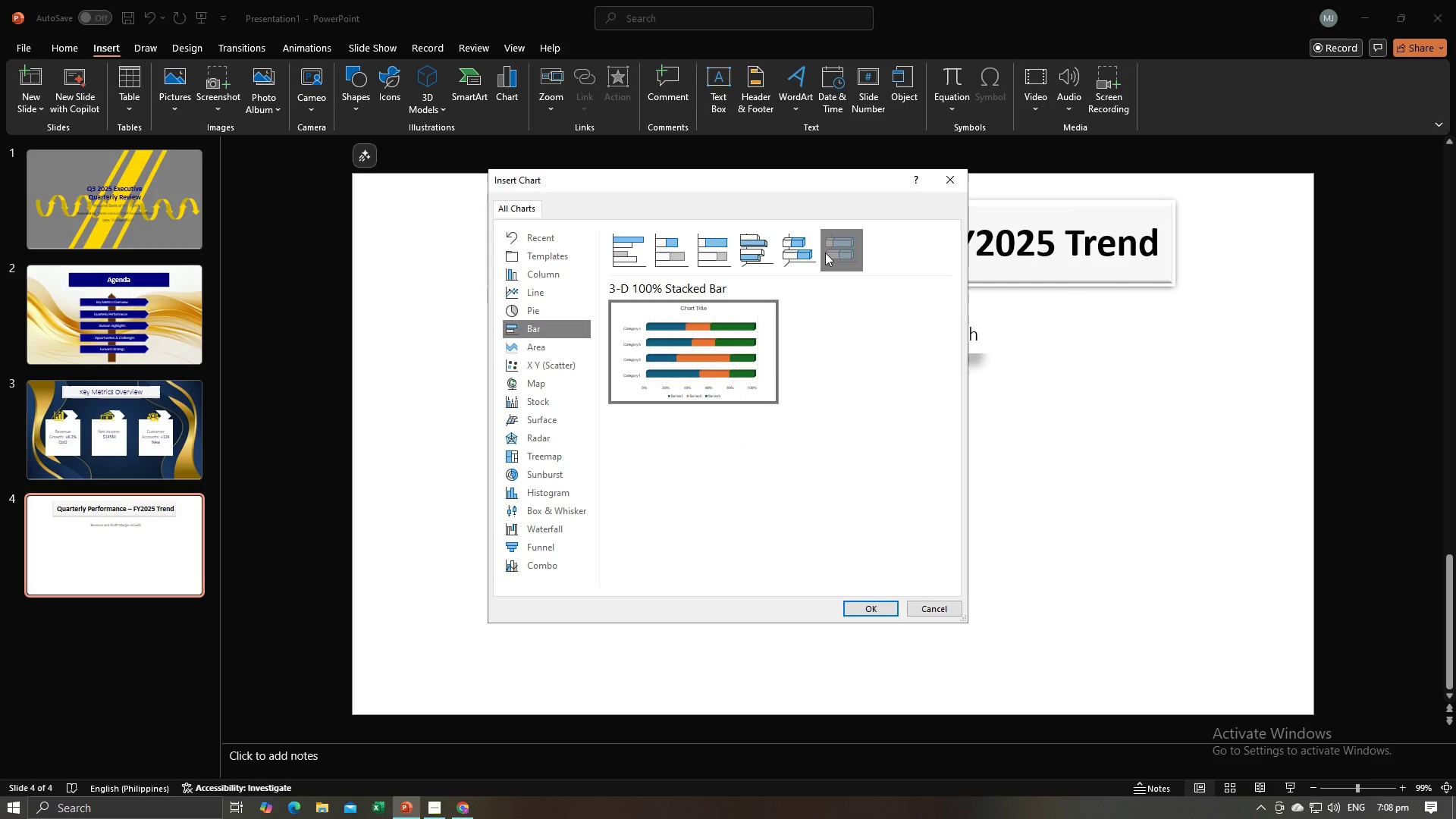 
left_click([825, 253])
 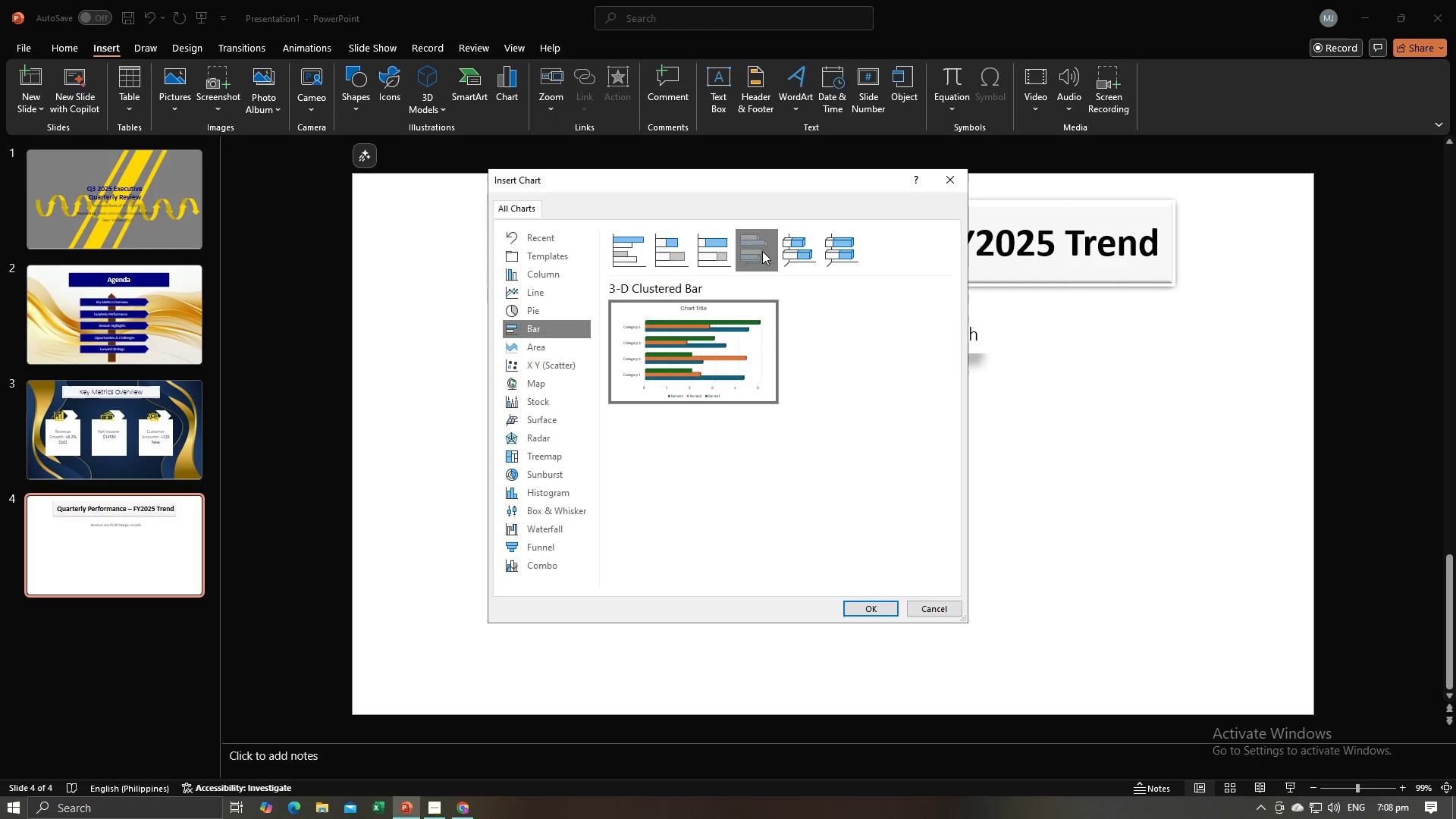 
left_click([762, 251])
 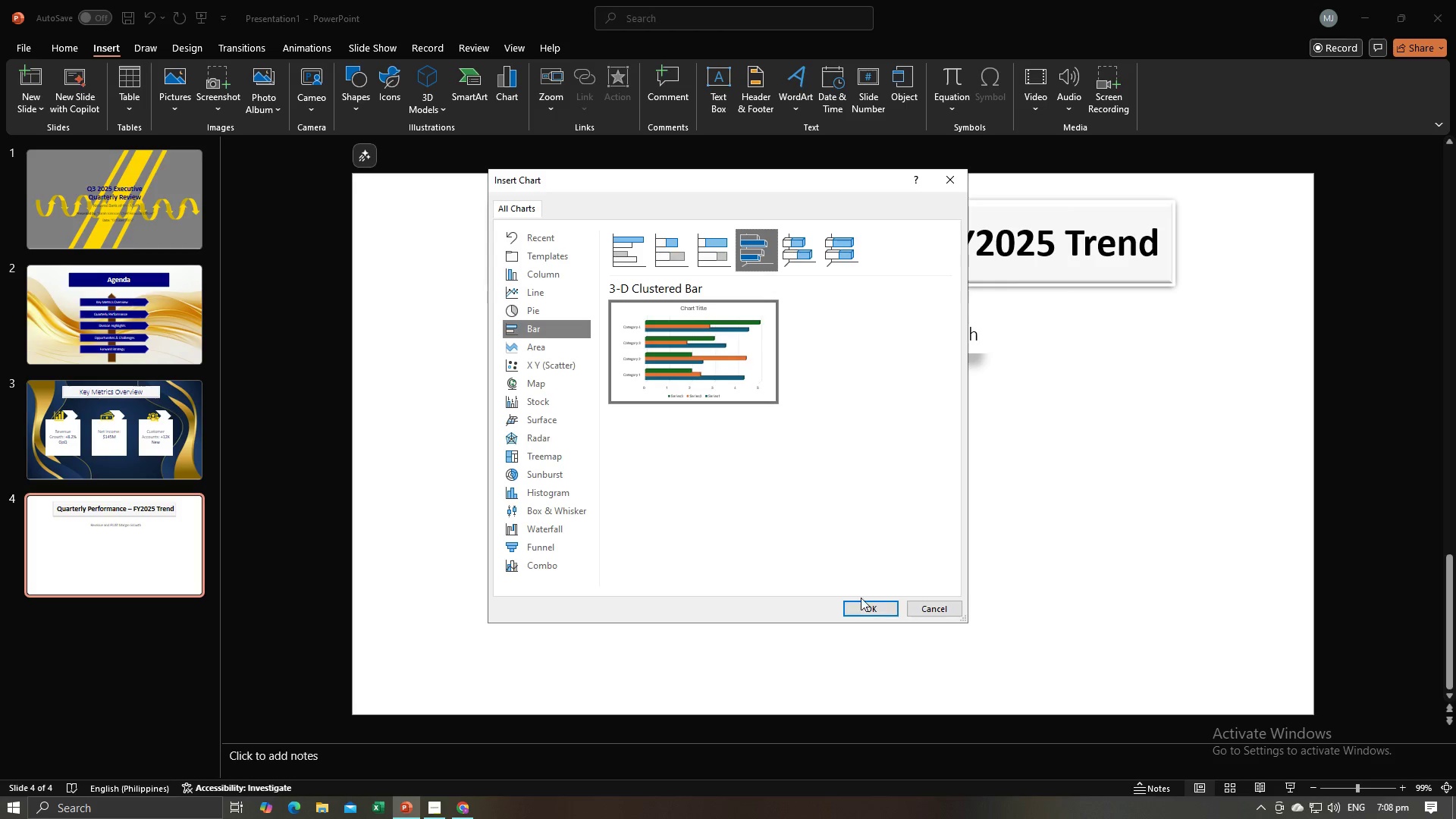 
left_click([865, 604])
 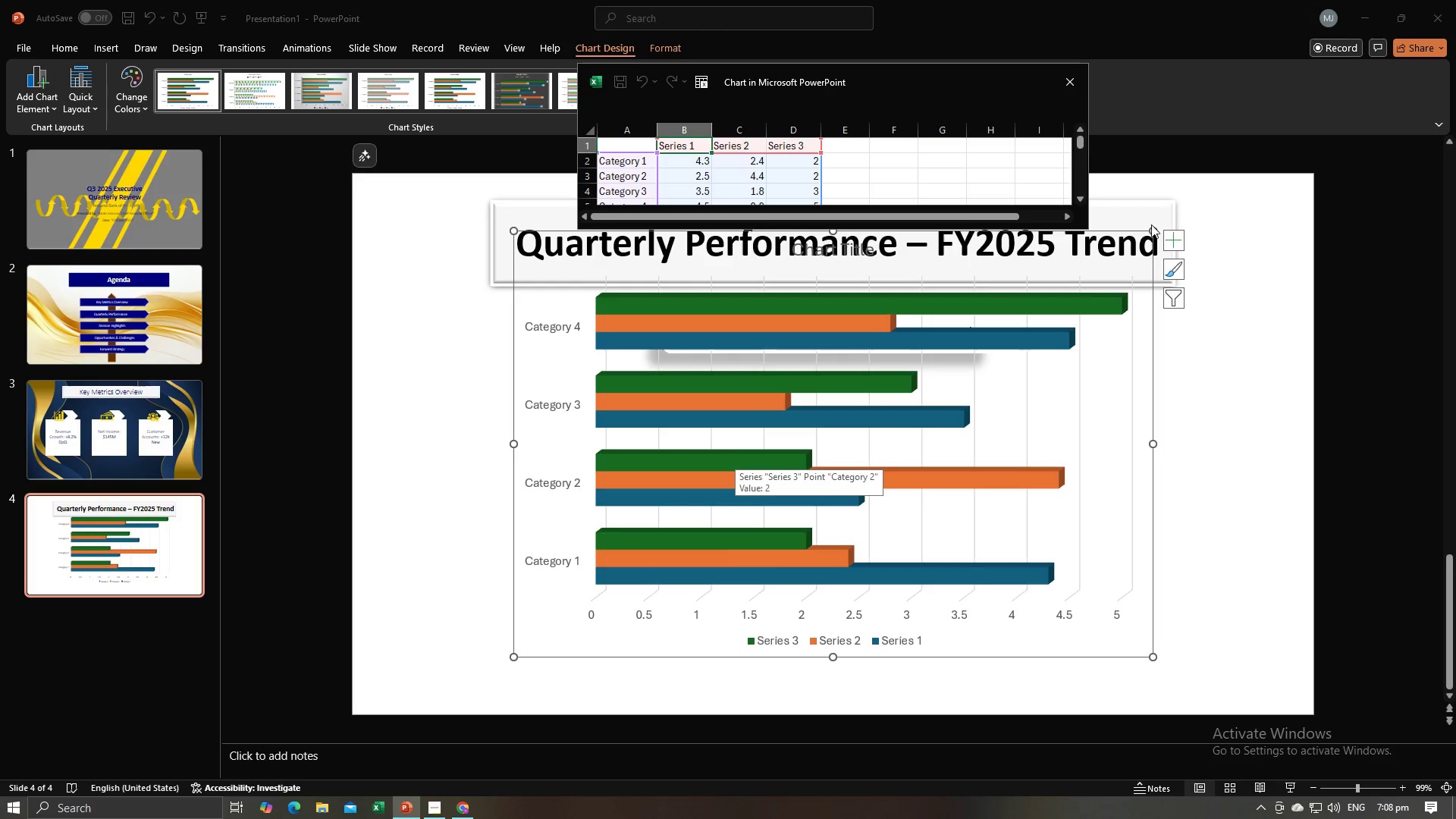 
left_click([1209, 378])
 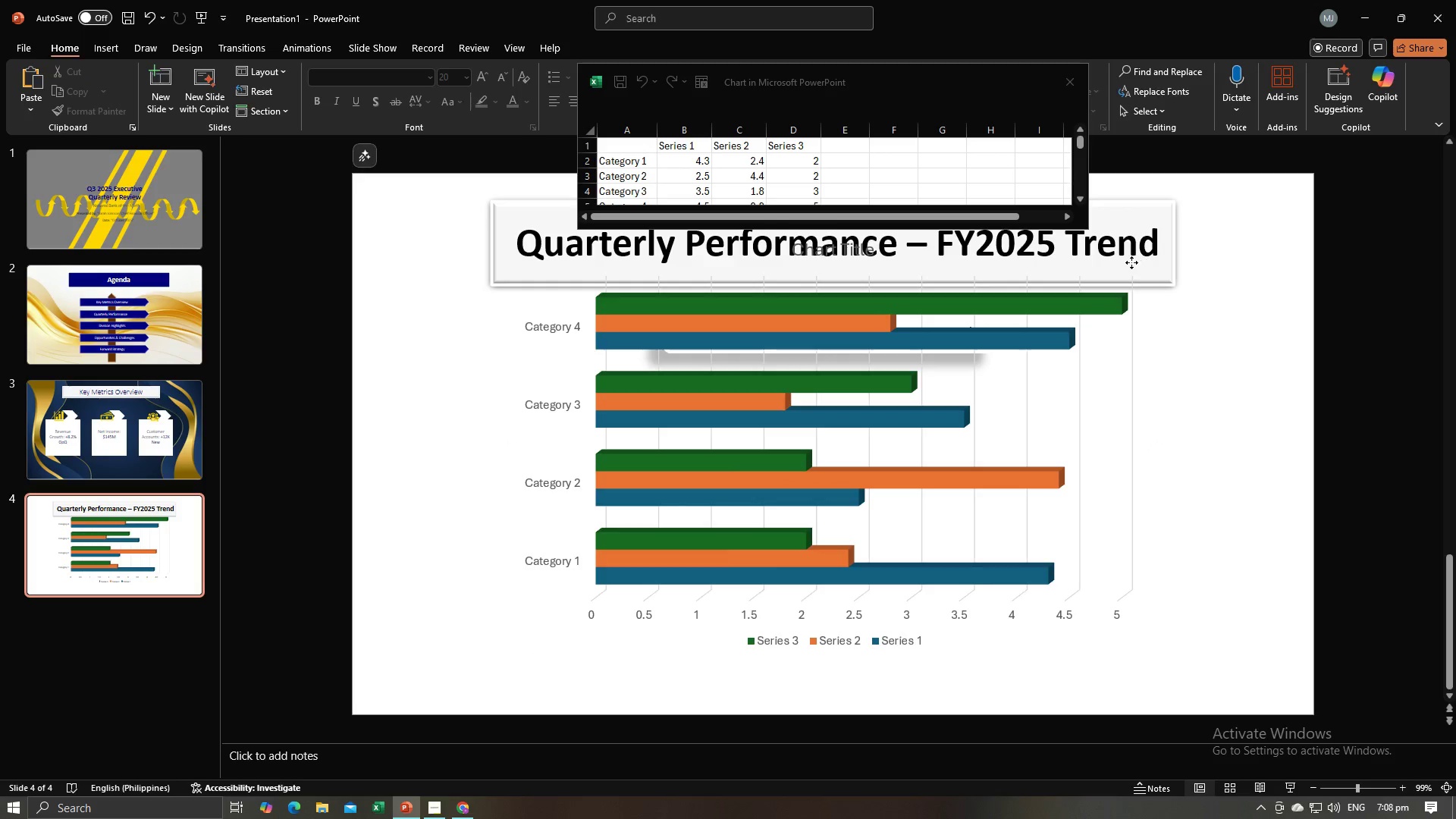 
left_click([1131, 262])
 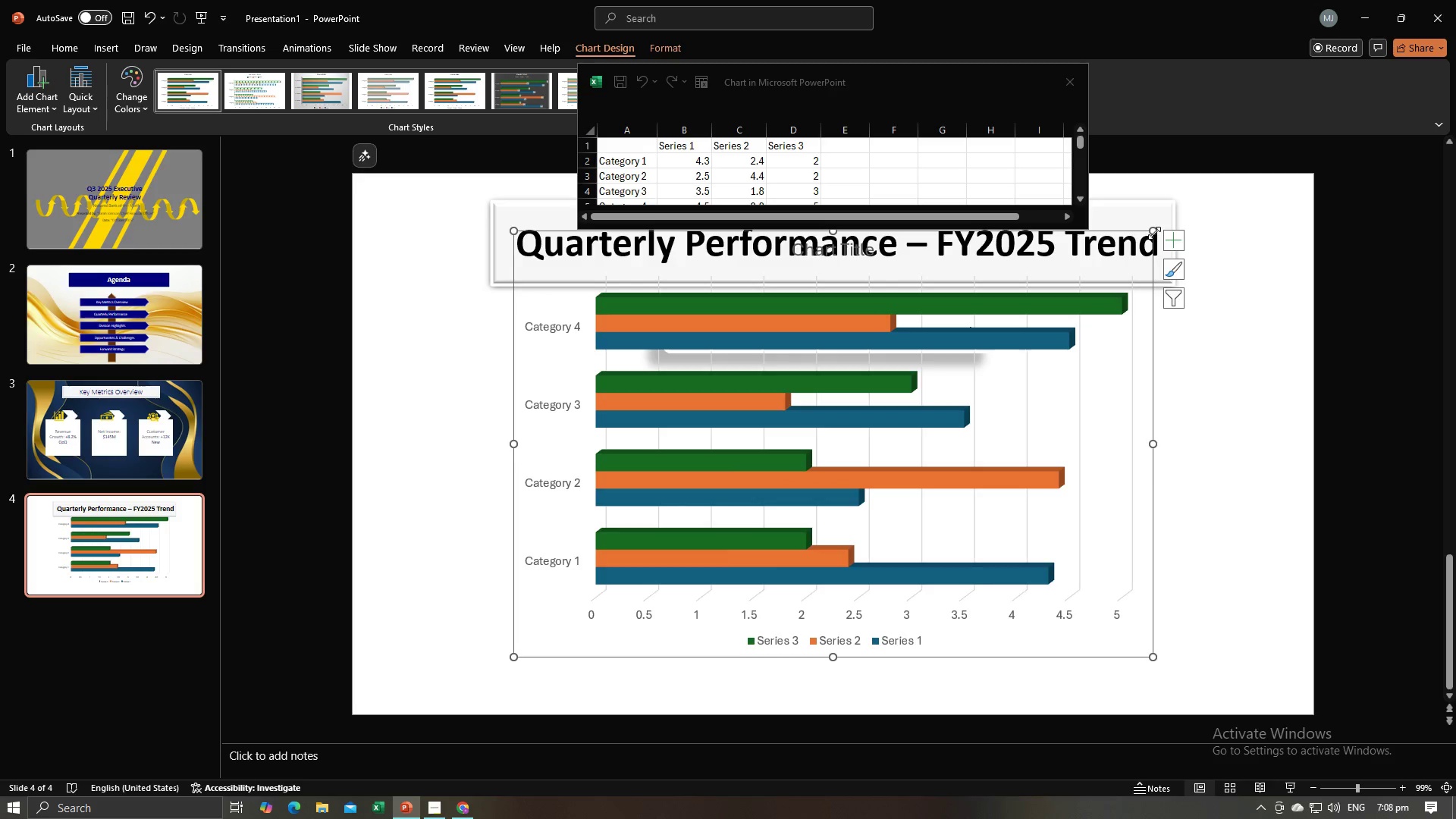 
left_click_drag(start_coordinate=[1153, 233], to_coordinate=[858, 425])
 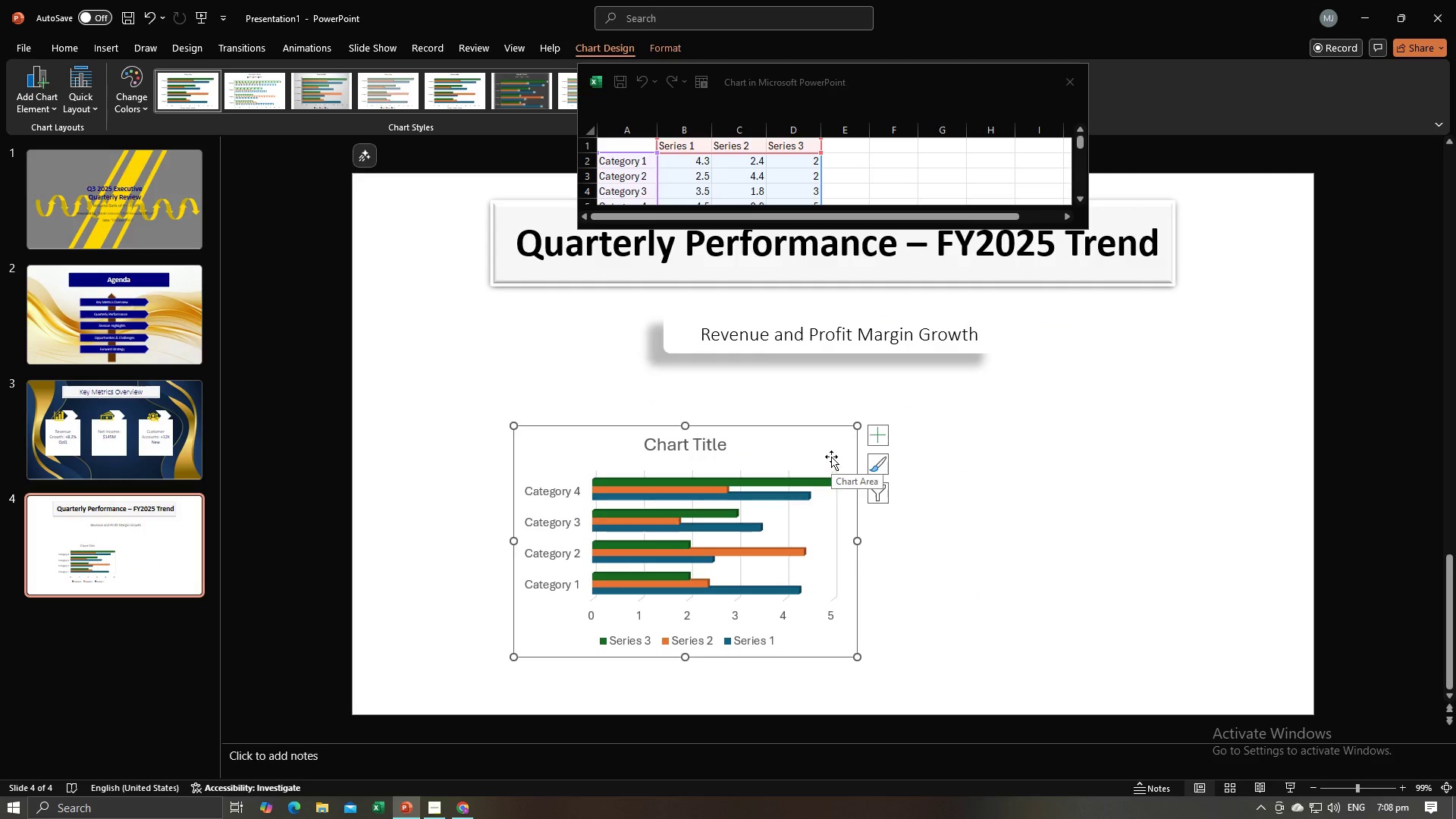 
left_click_drag(start_coordinate=[830, 445], to_coordinate=[733, 432])
 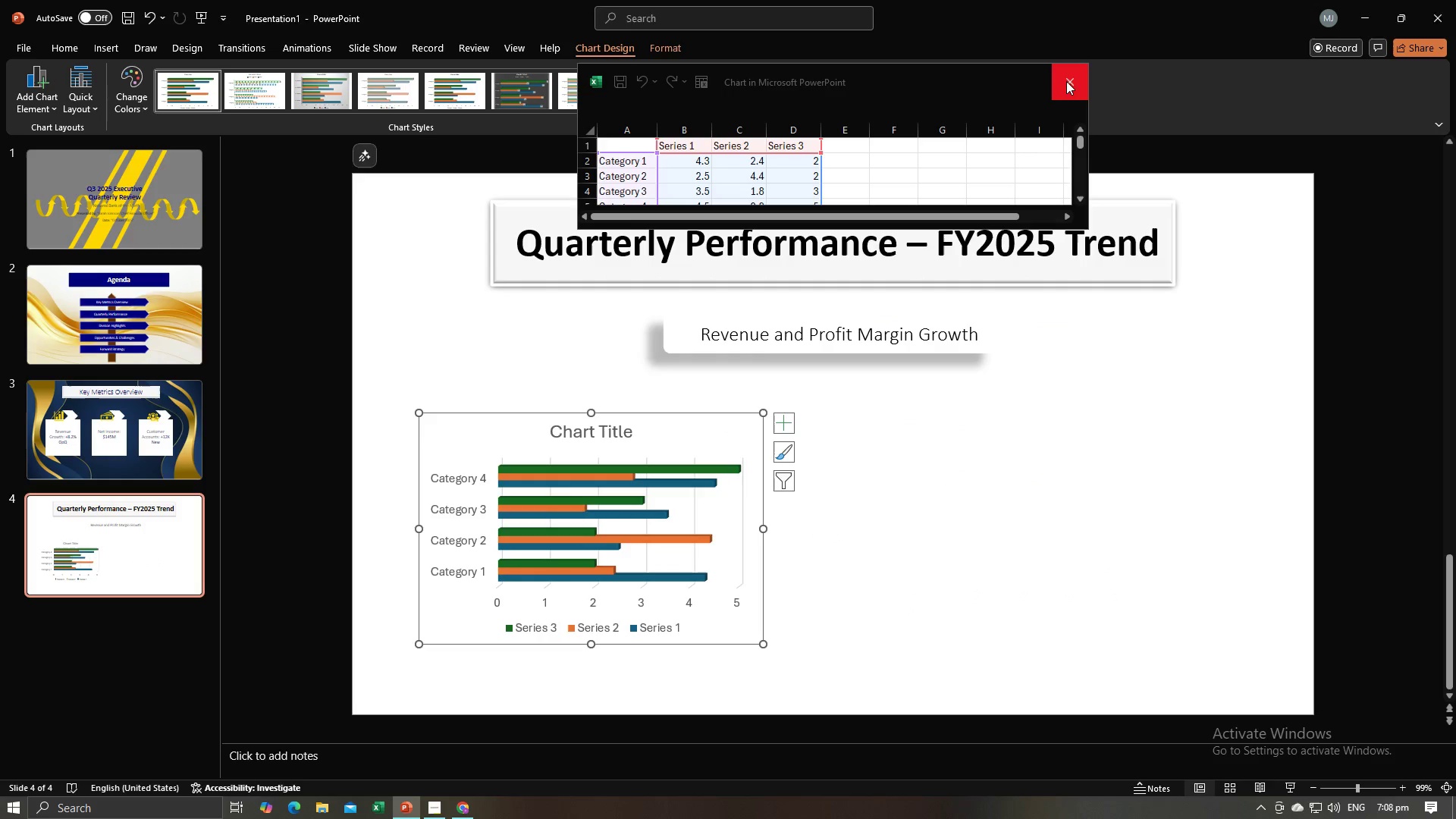 
left_click([1067, 80])
 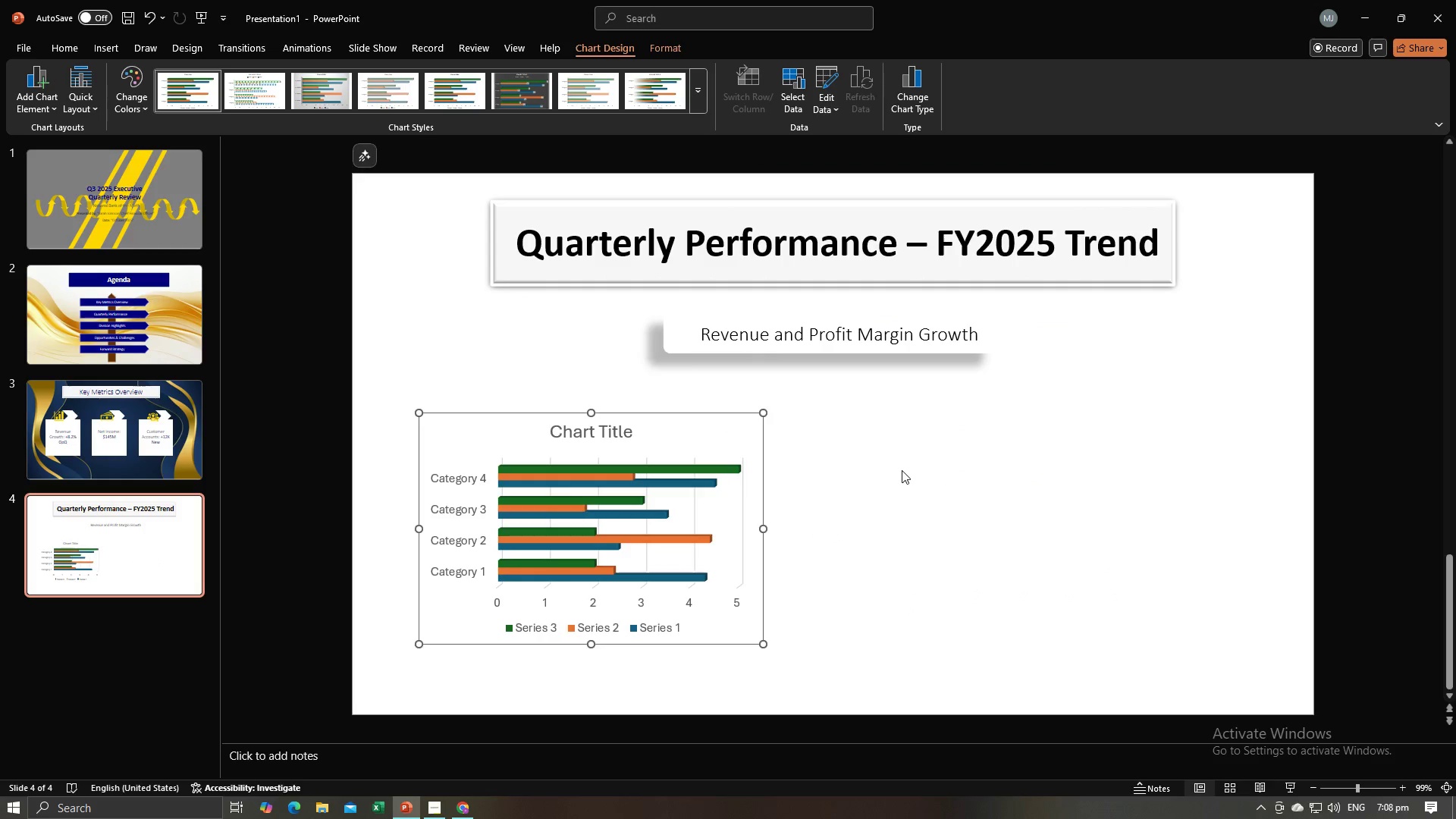 
left_click([902, 470])
 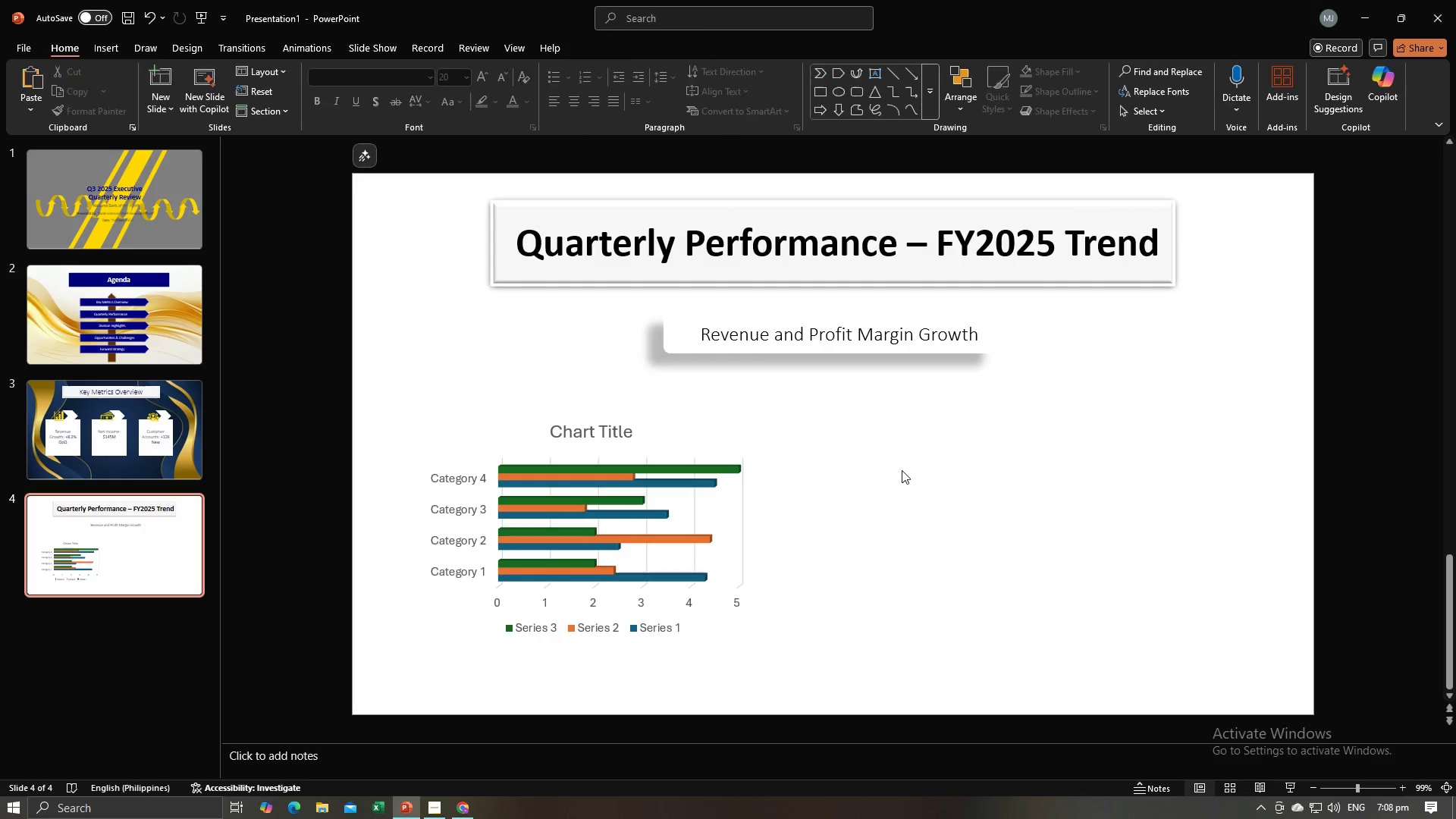 
key(Alt+AltLeft)
 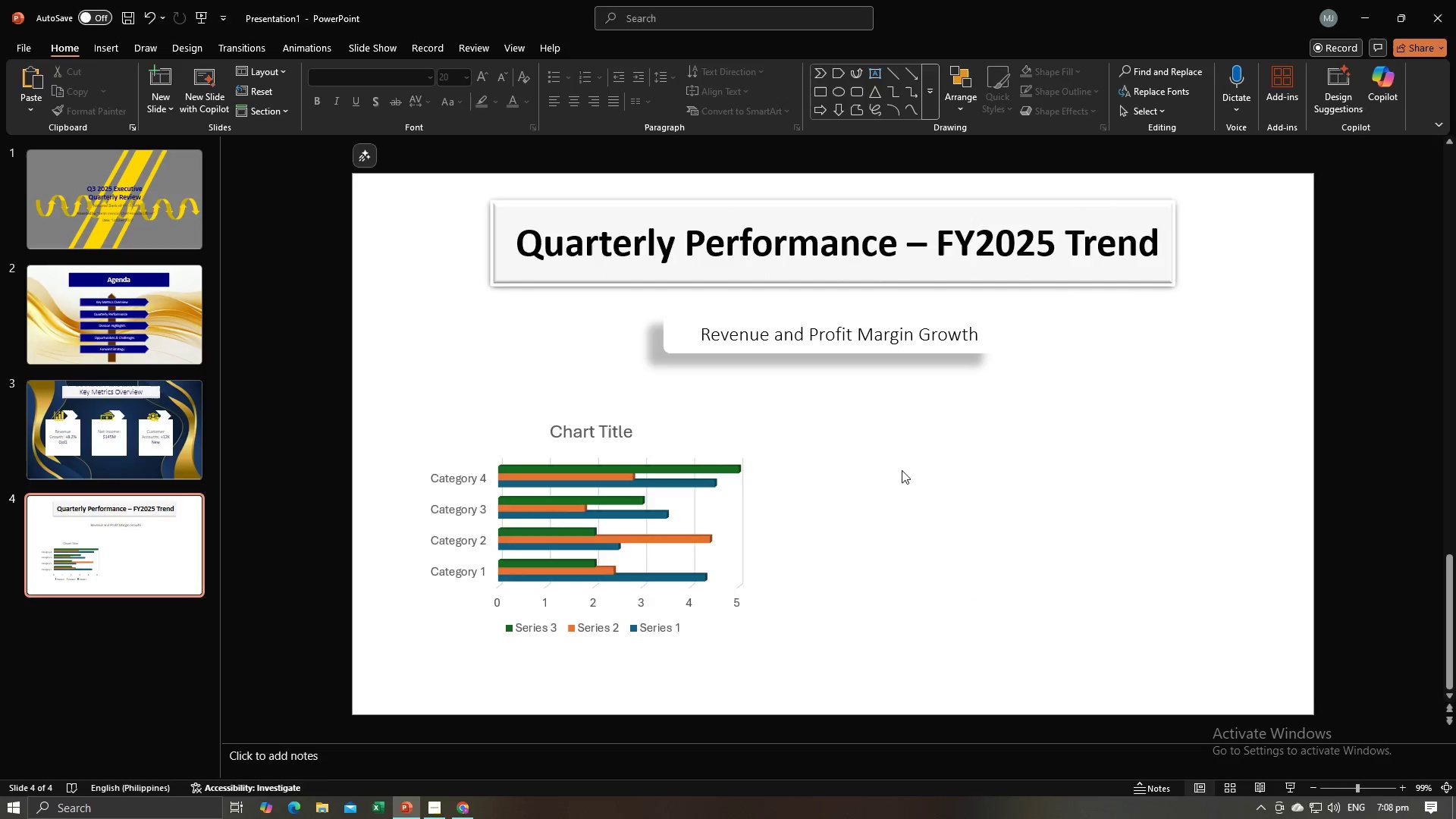 
key(Alt+Tab)
 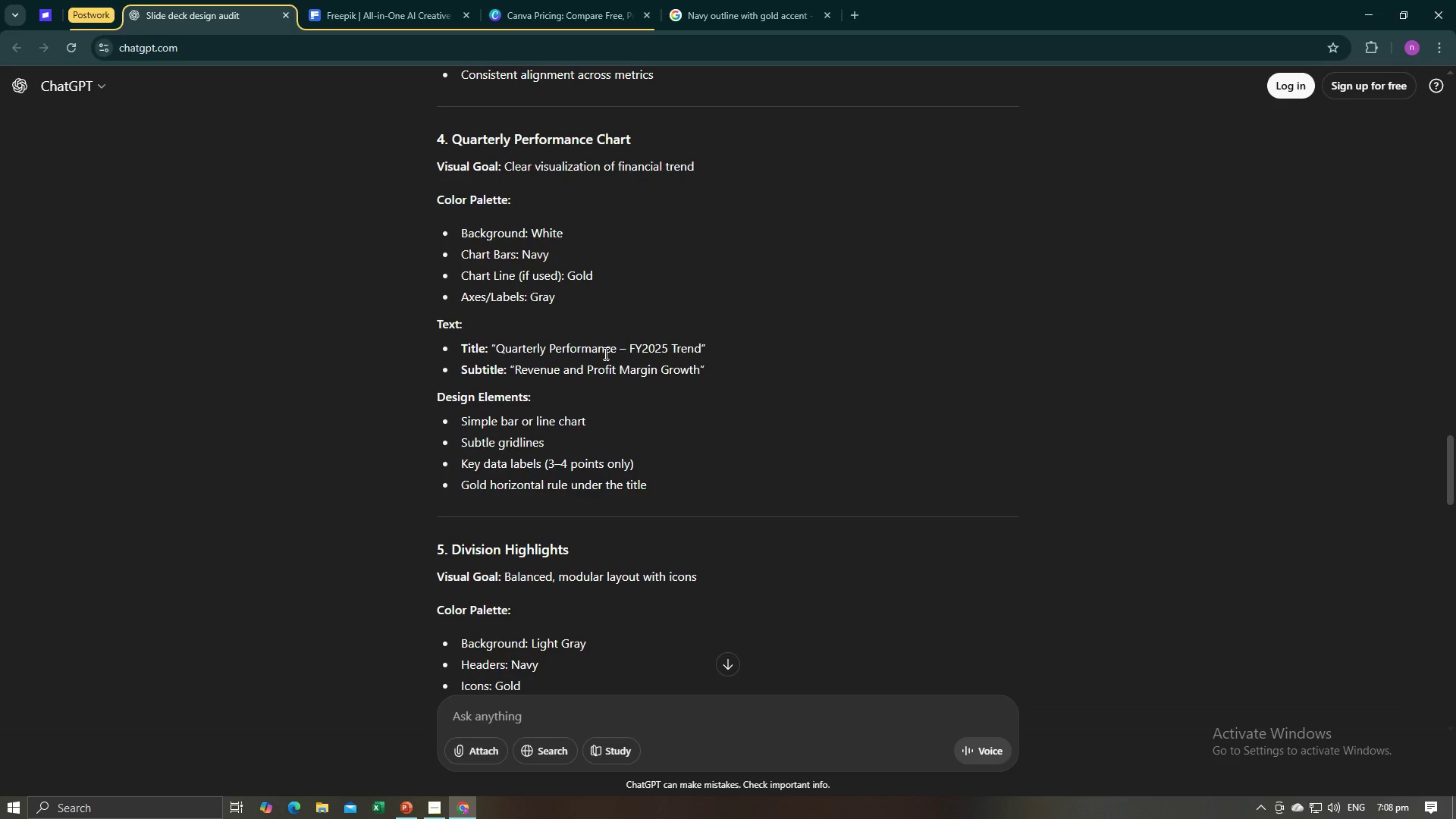 
wait(7.27)
 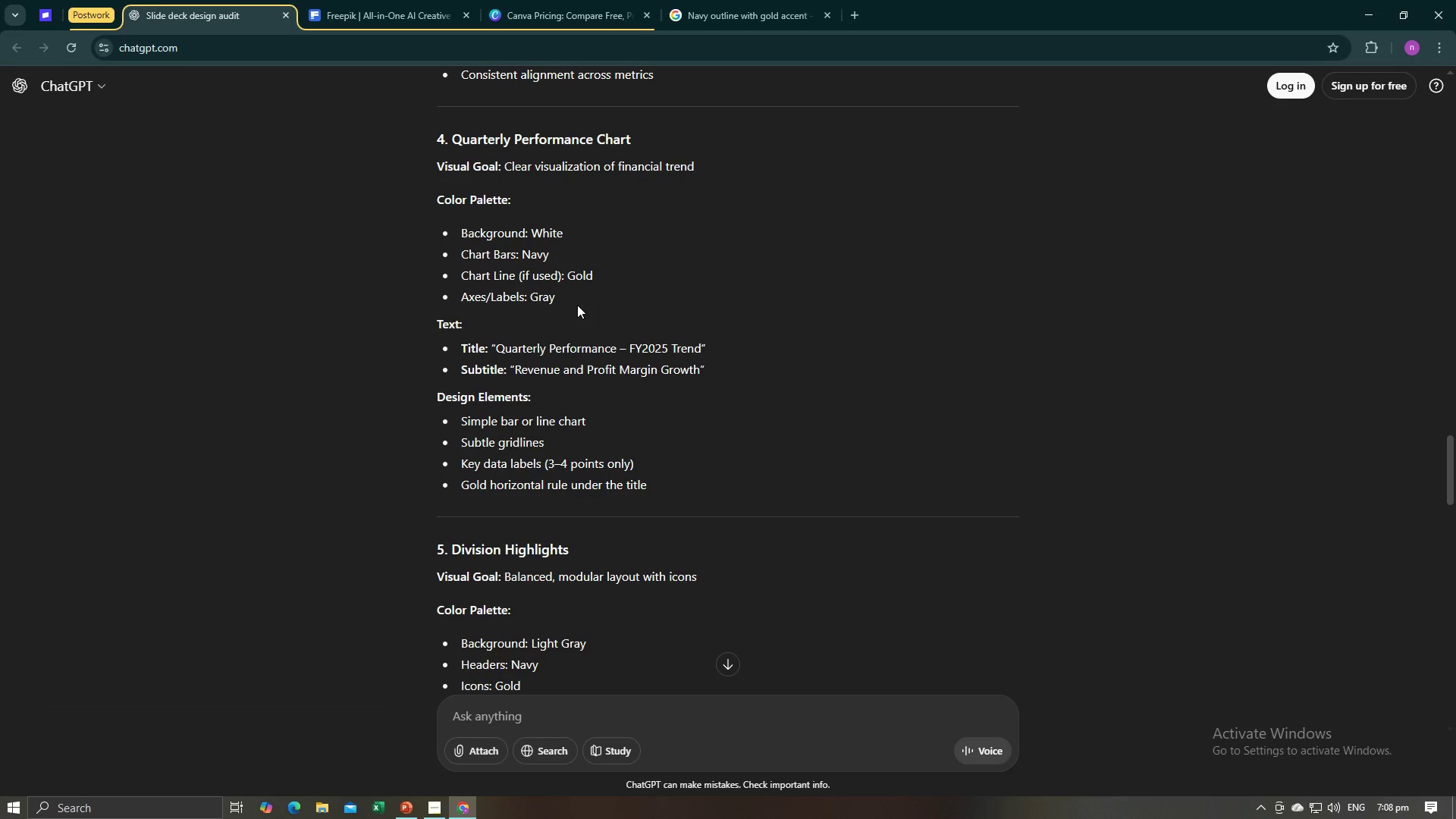 
key(Alt+AltLeft)
 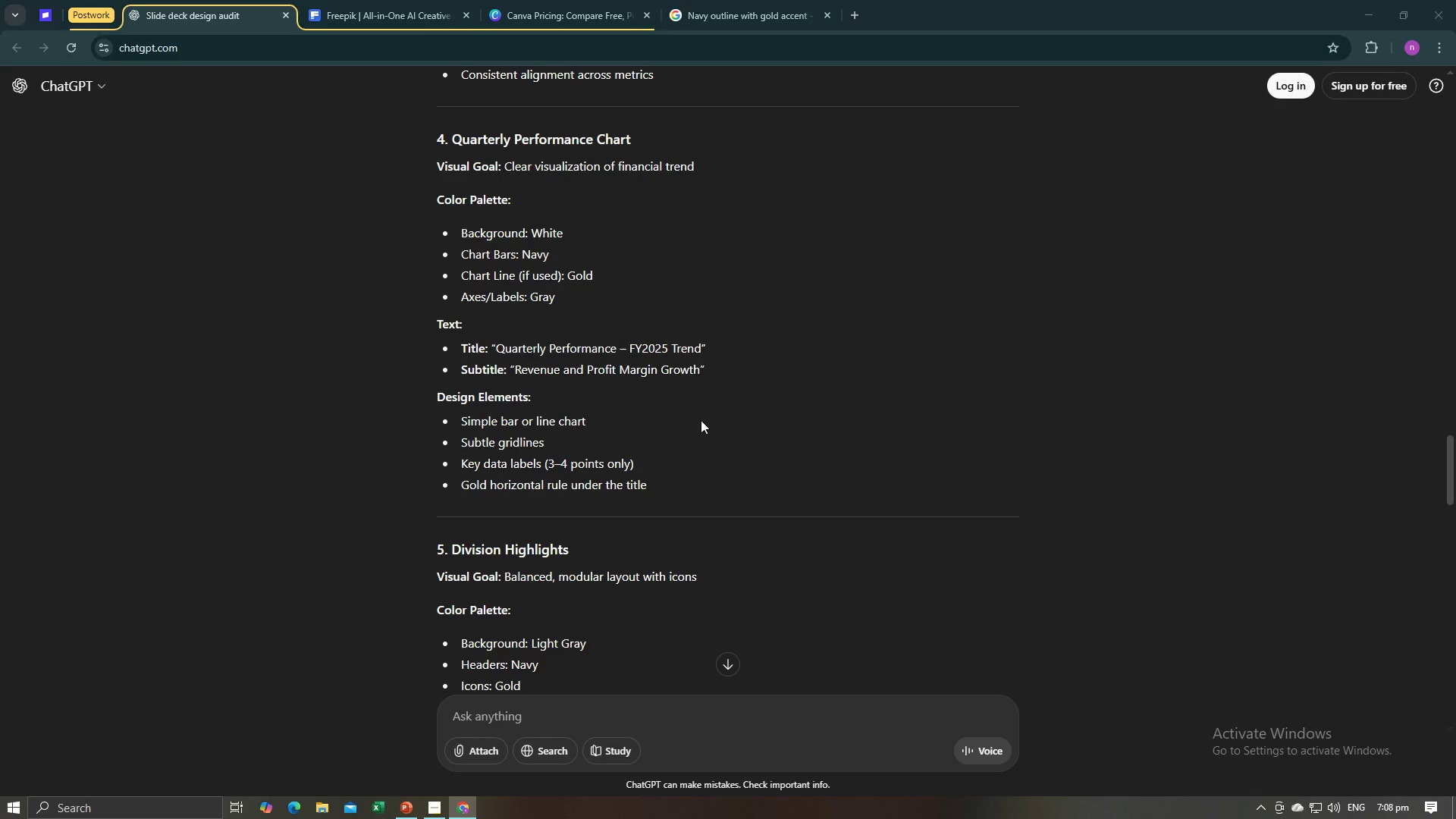 
key(Alt+Tab)
 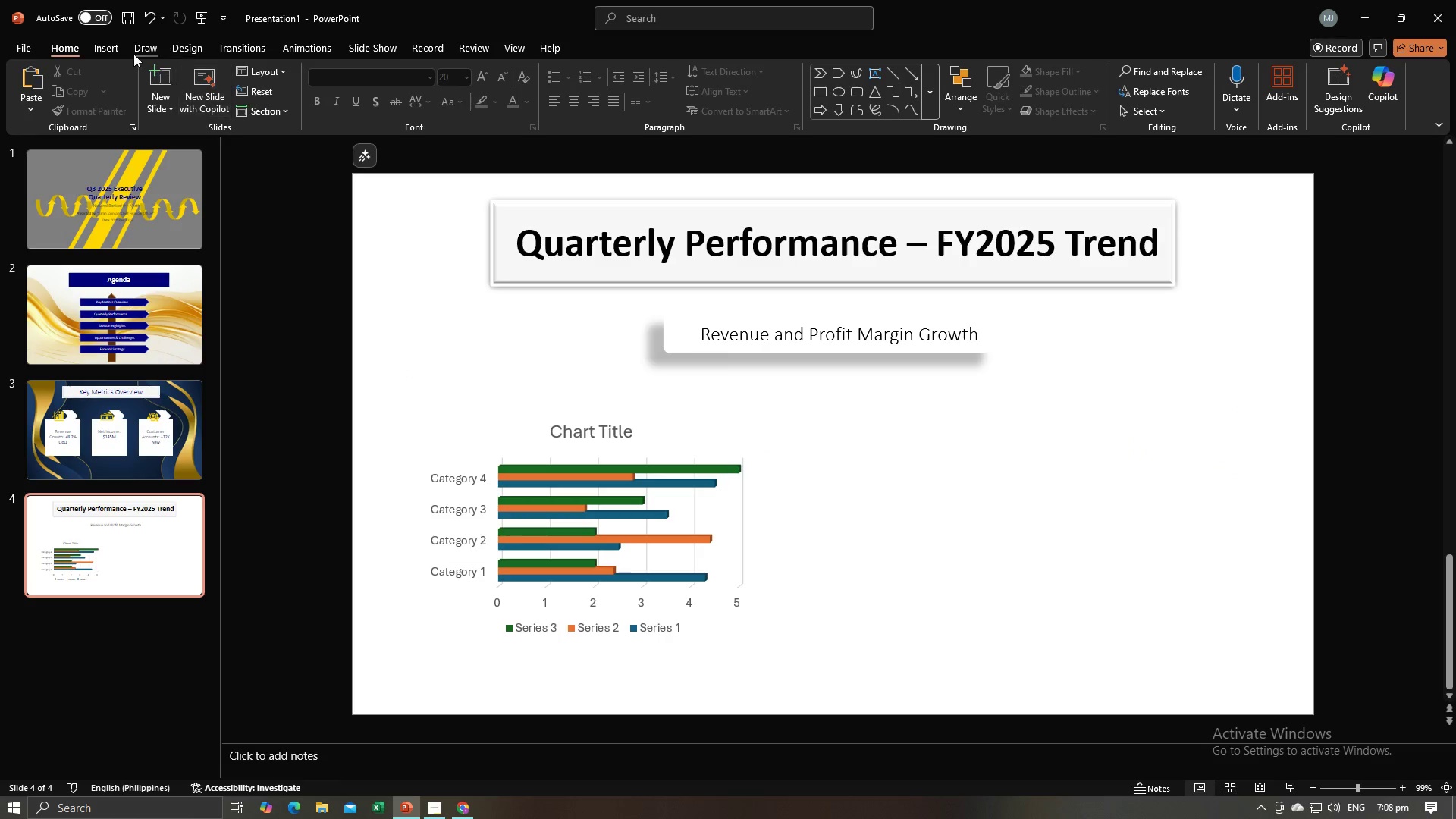 
left_click([105, 48])
 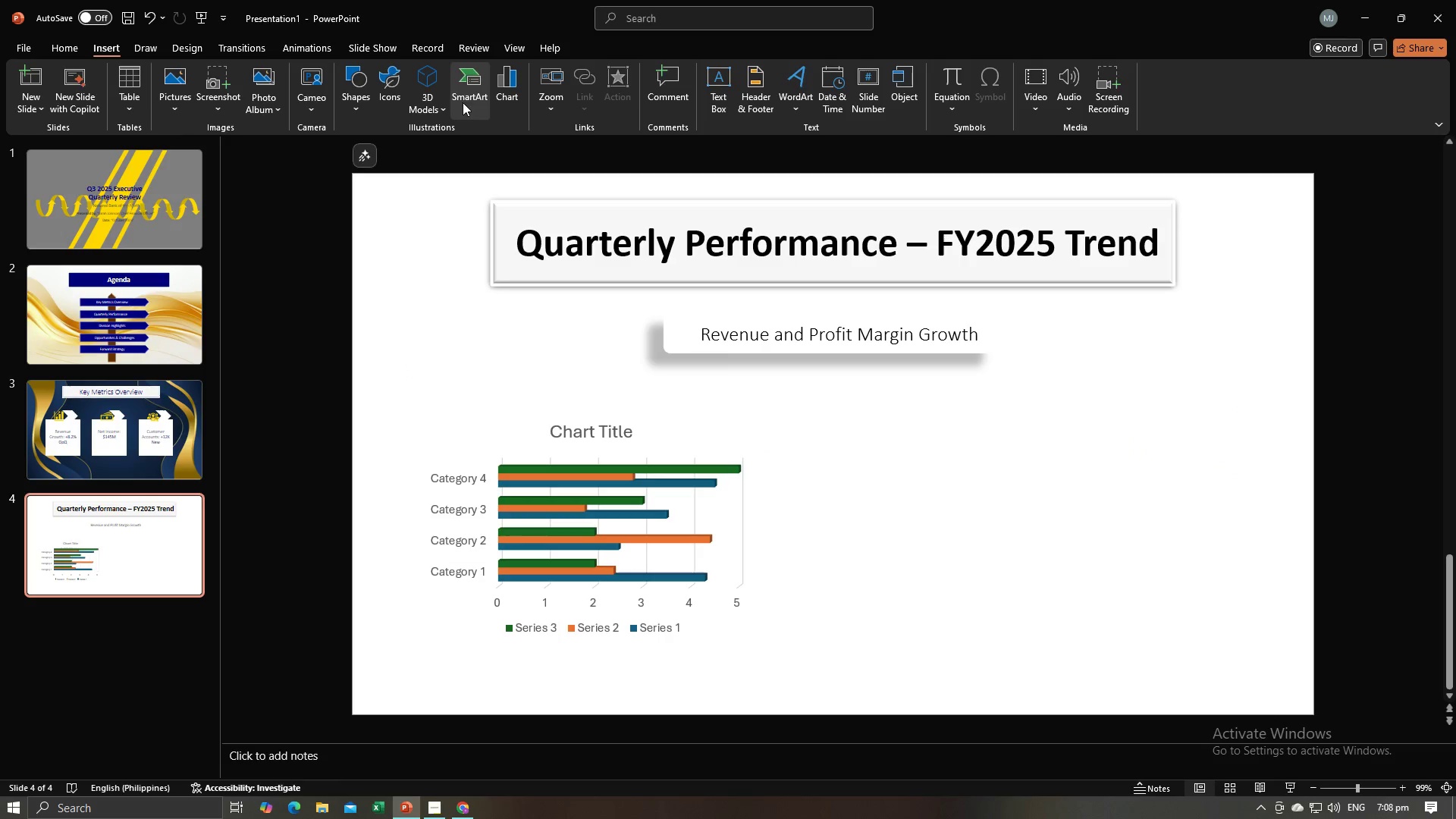 
left_click([507, 104])
 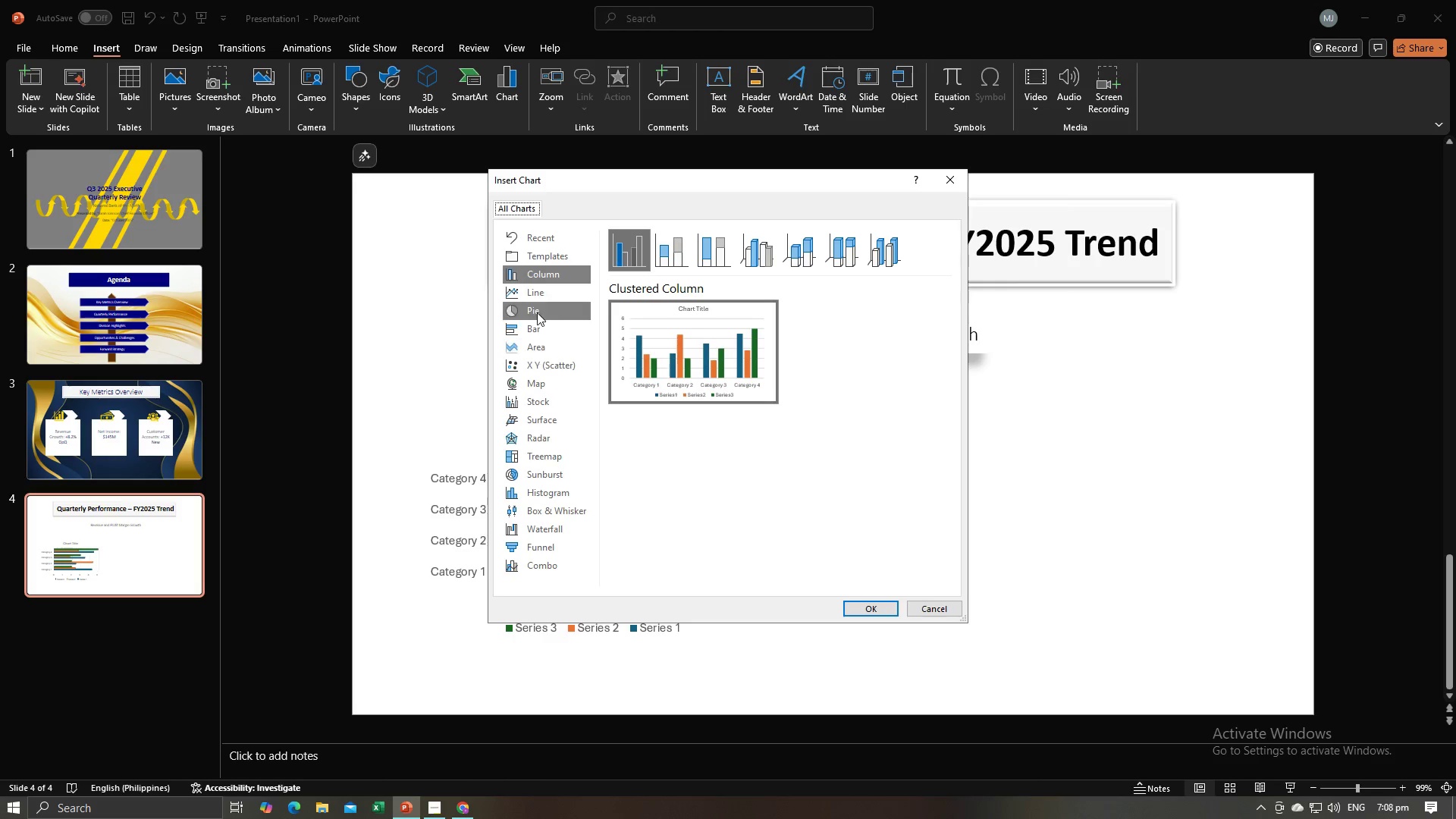 
left_click([538, 294])
 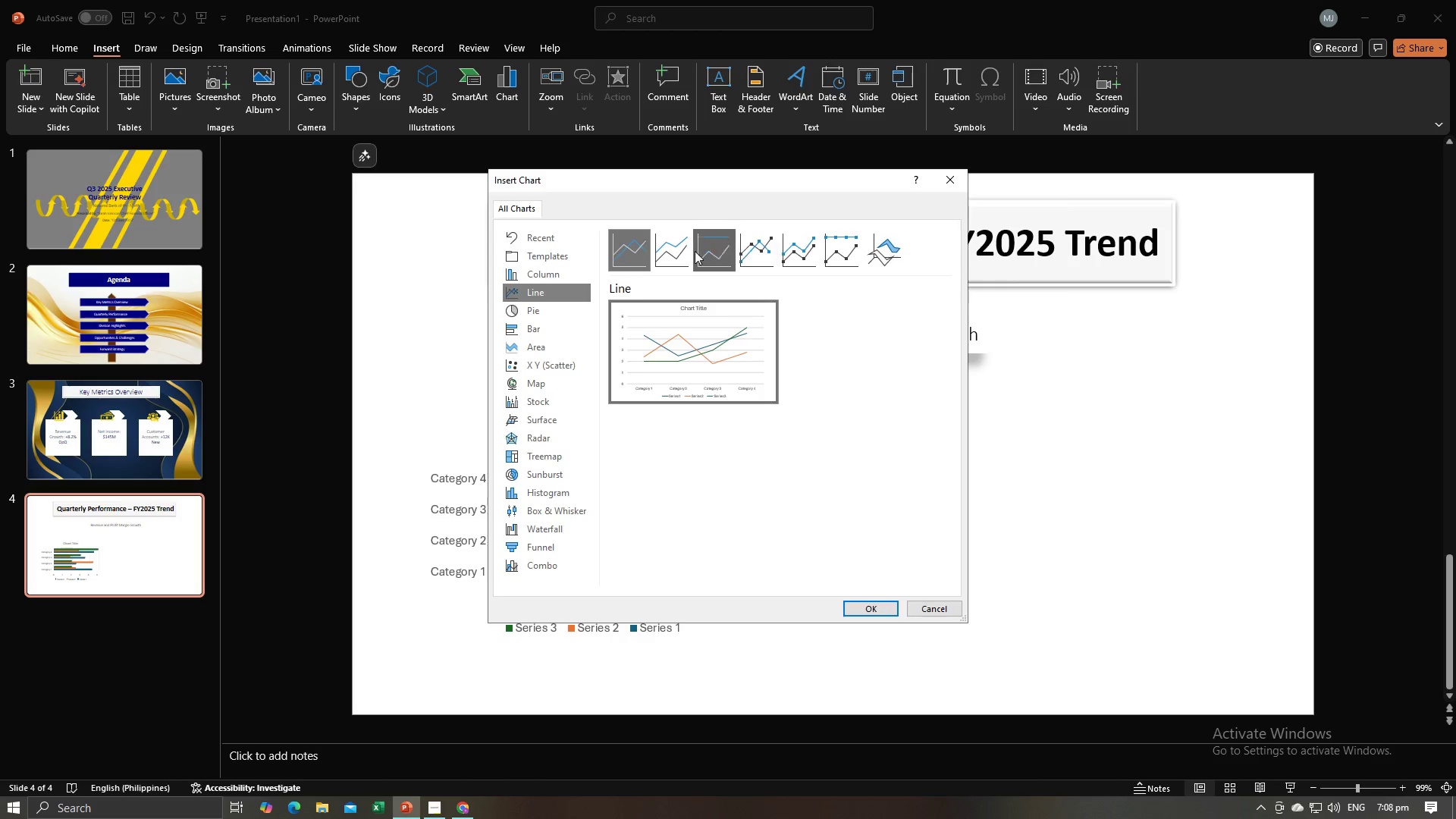 
left_click([683, 252])
 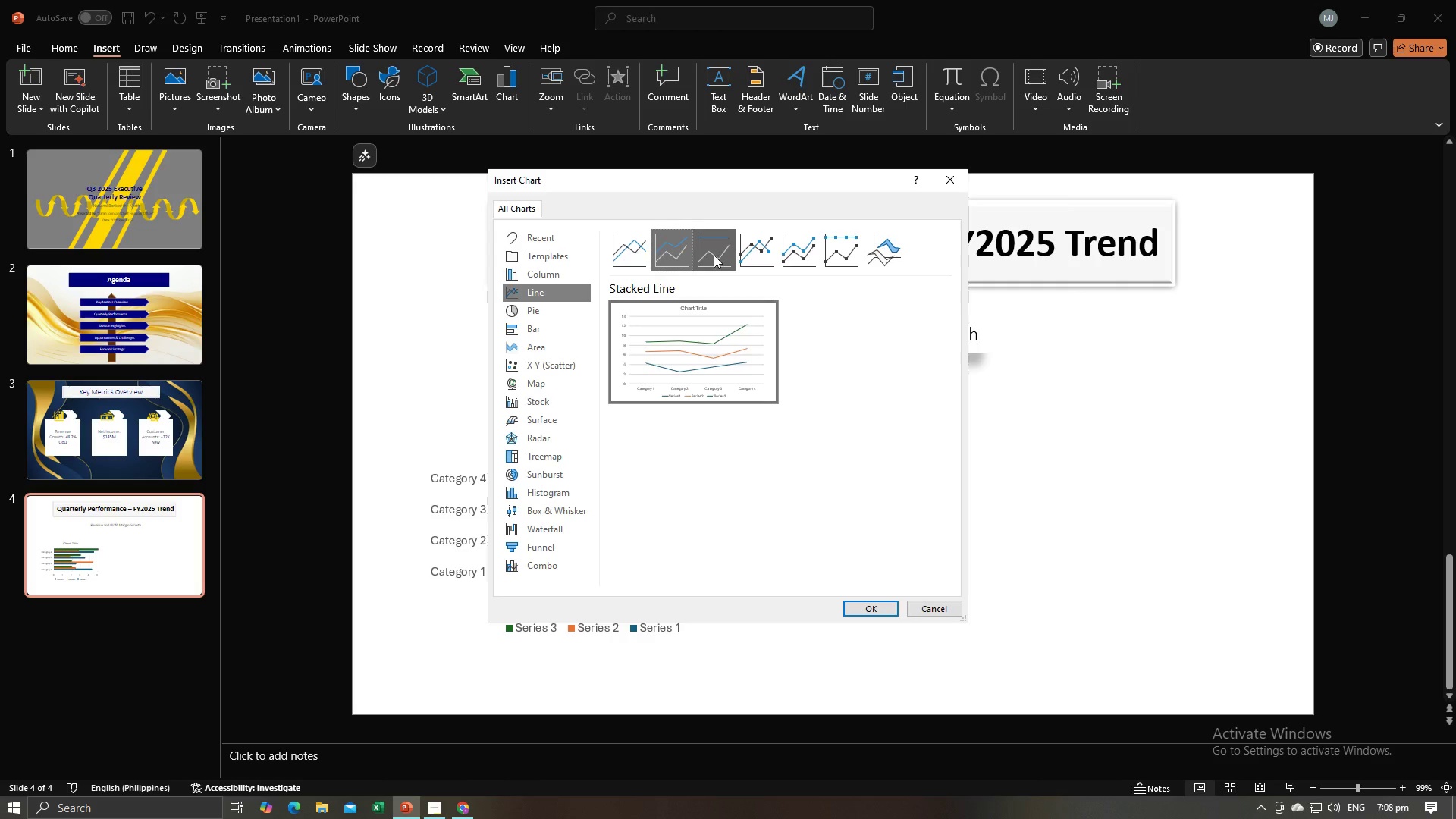 
left_click([714, 255])
 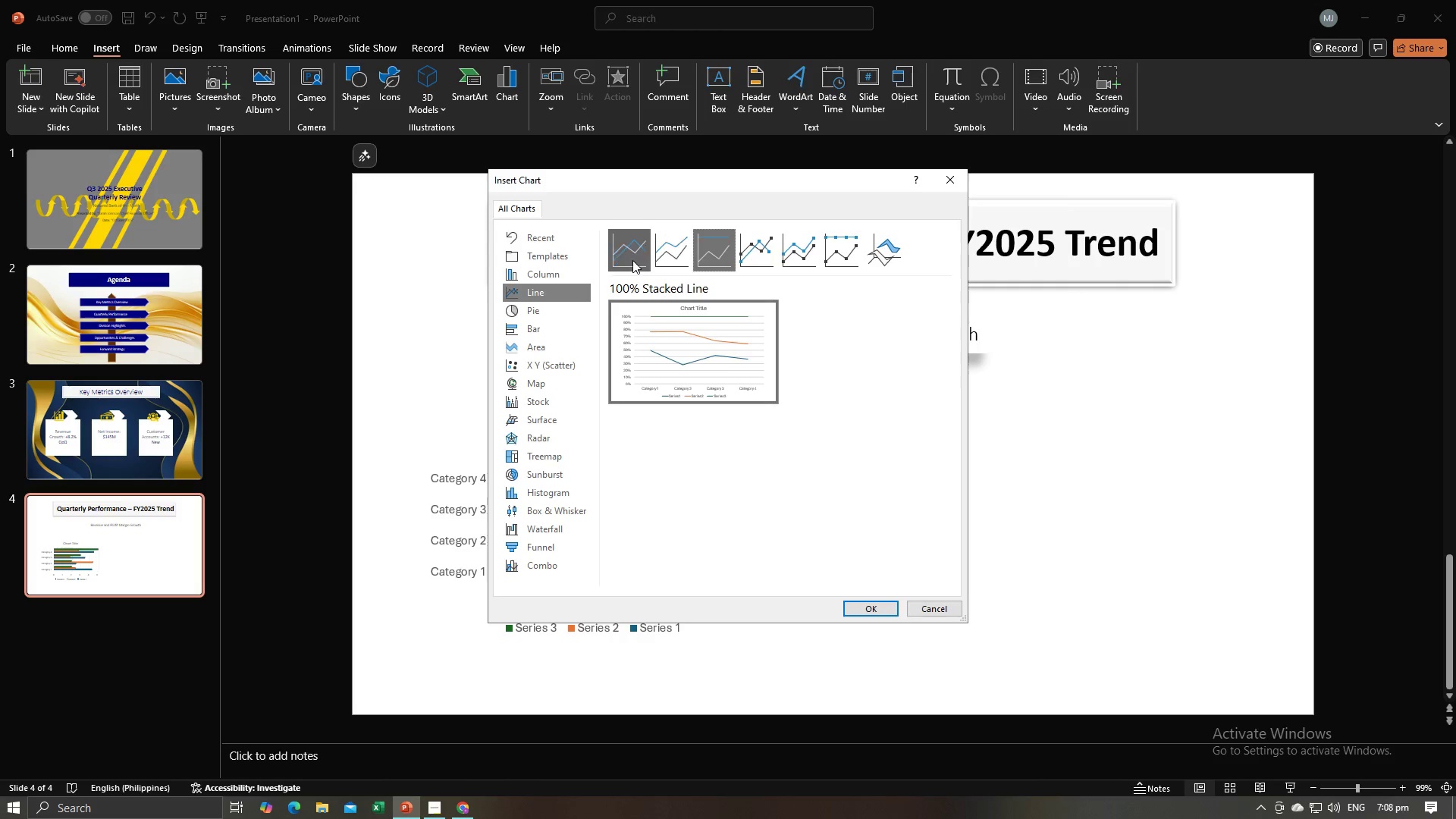 
left_click([631, 260])
 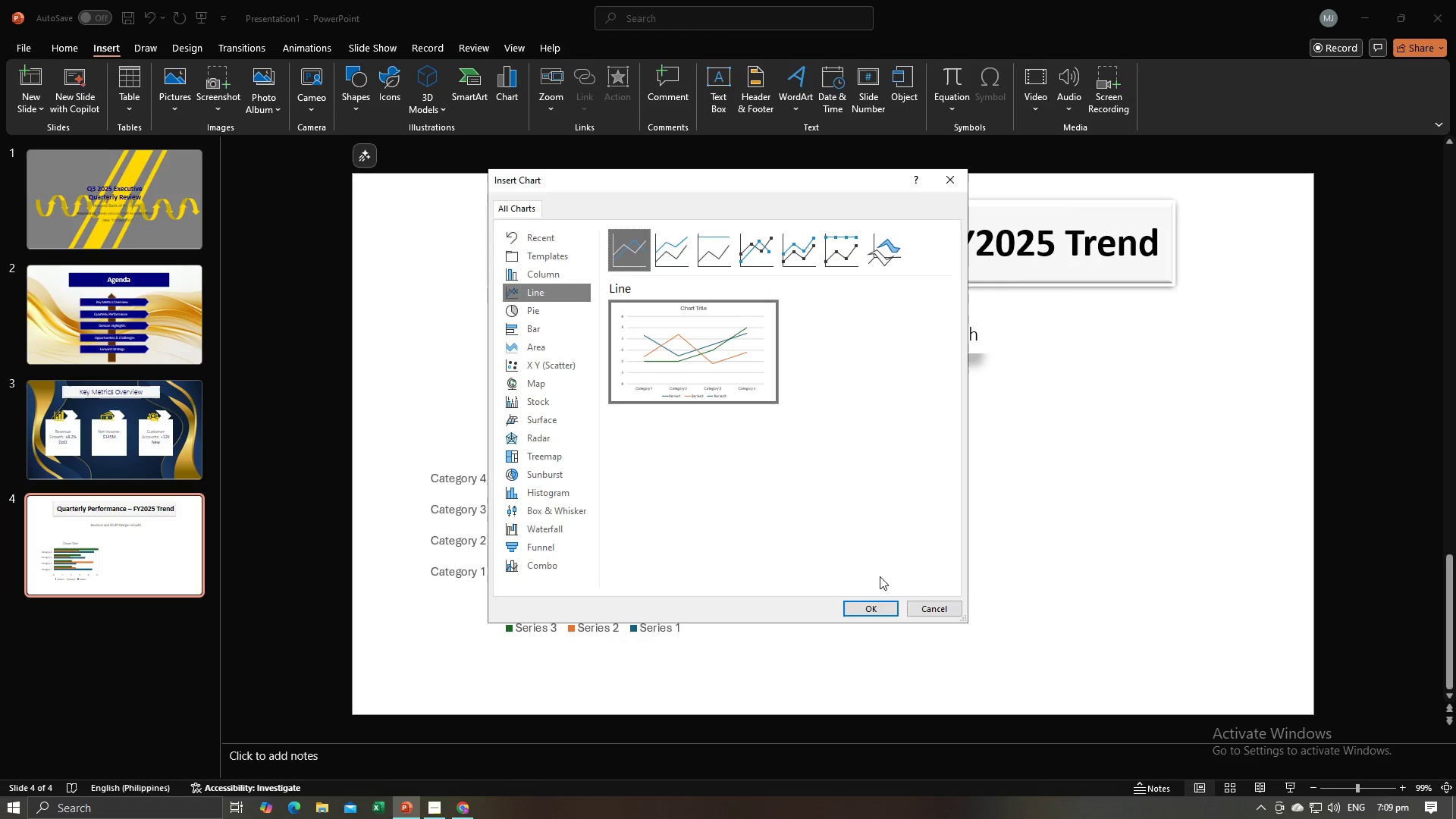 
left_click([880, 607])
 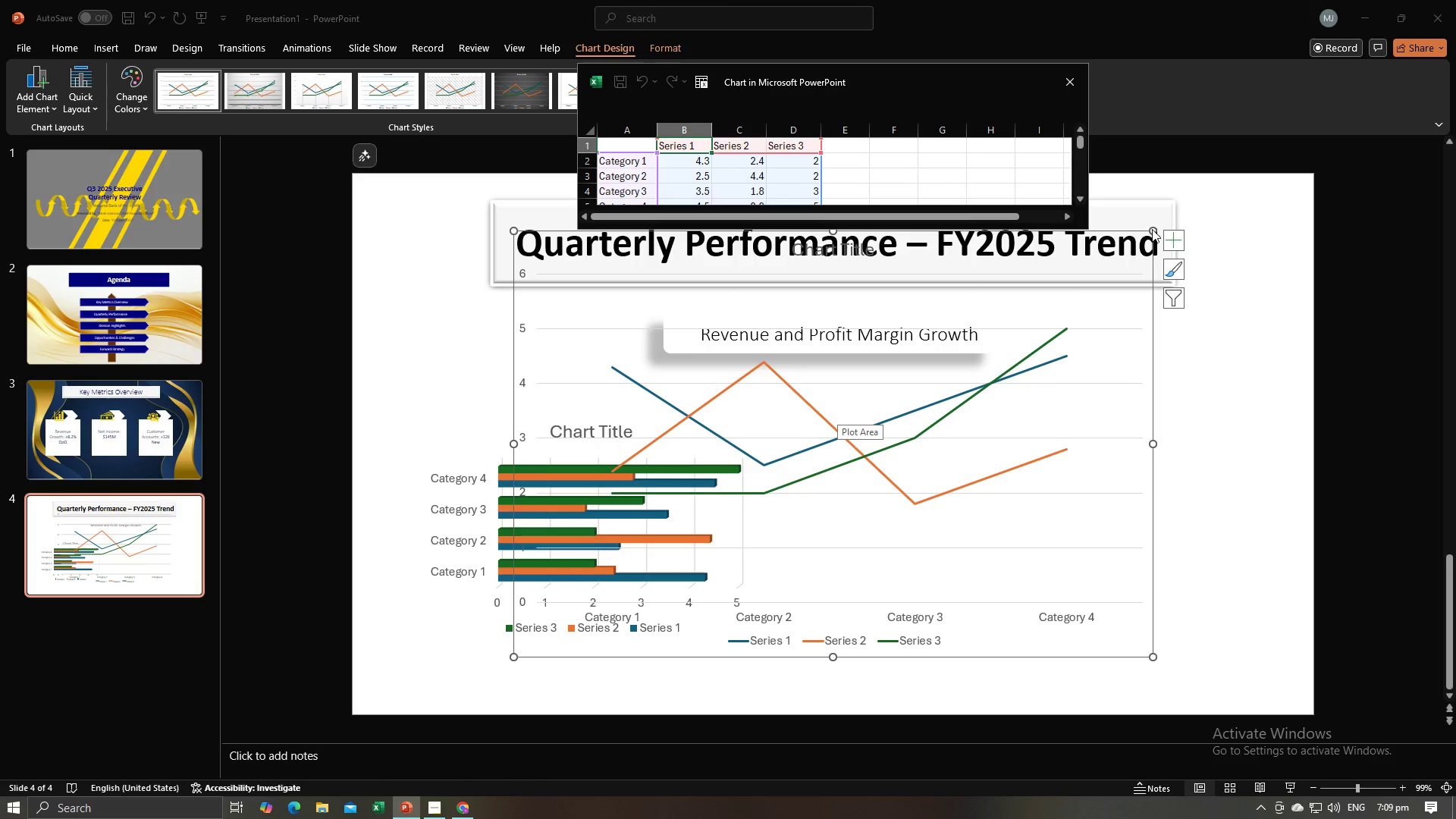 
left_click([1071, 85])
 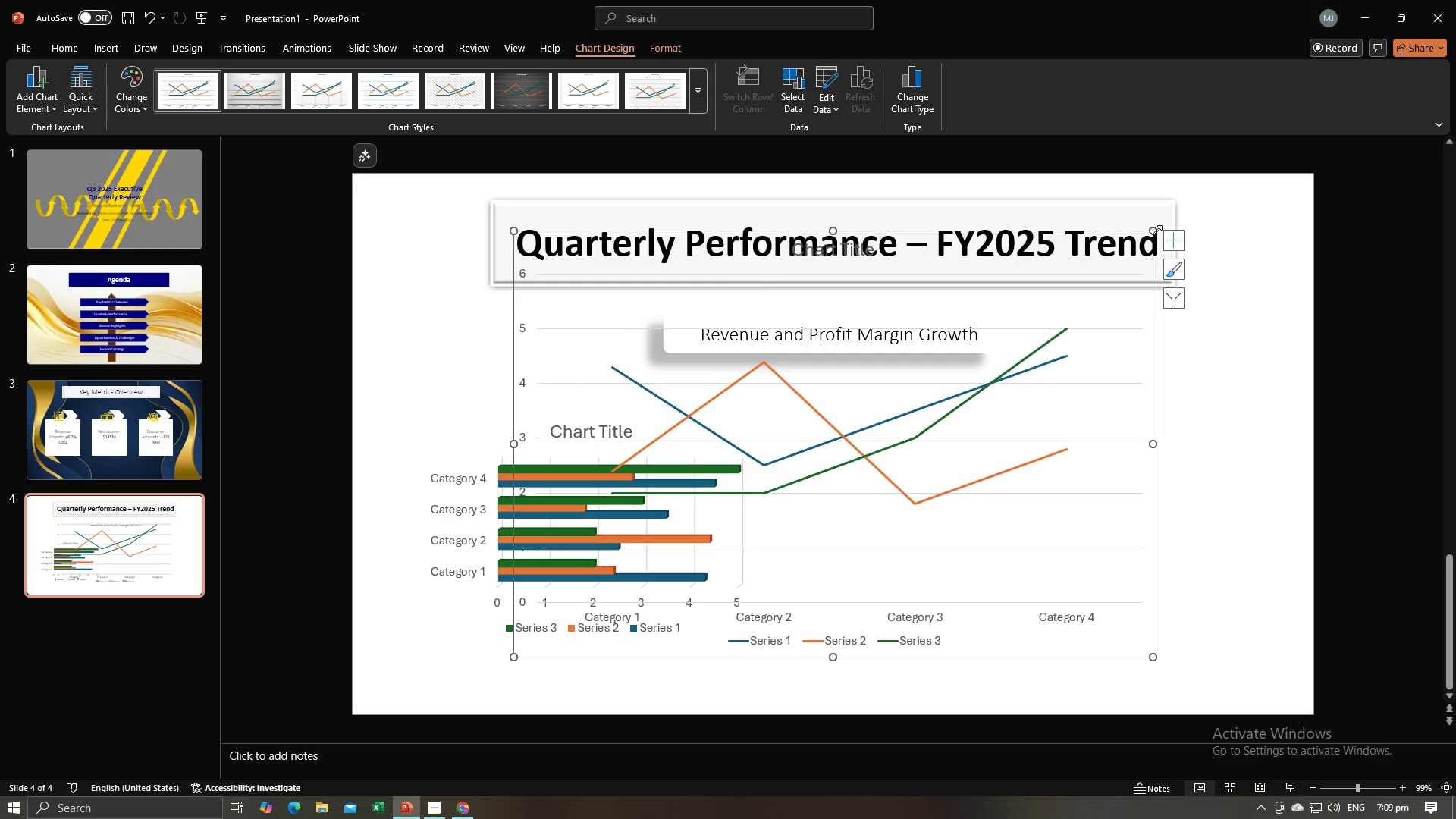 
left_click_drag(start_coordinate=[1156, 231], to_coordinate=[874, 456])
 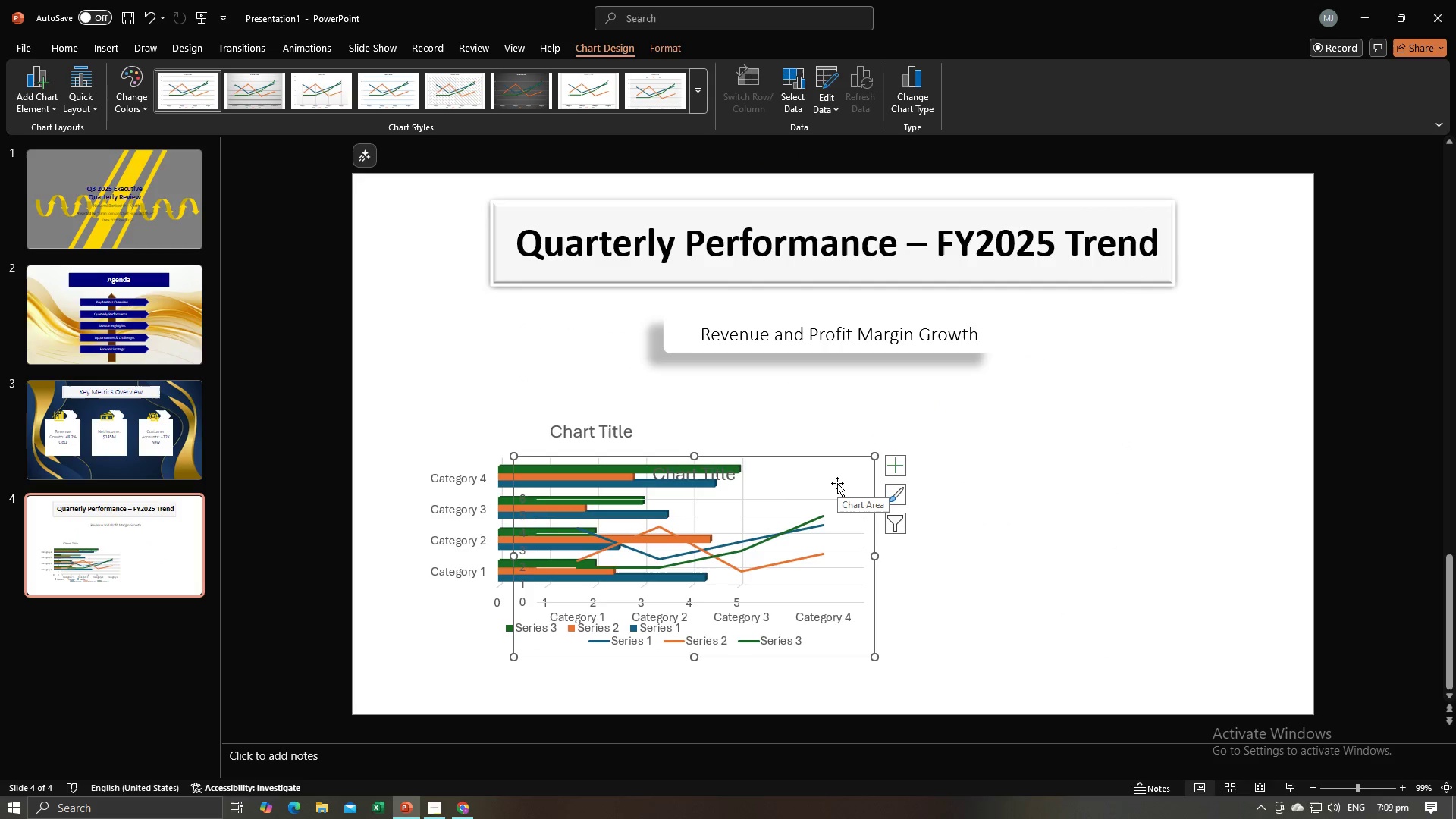 
left_click_drag(start_coordinate=[839, 483], to_coordinate=[1070, 451])
 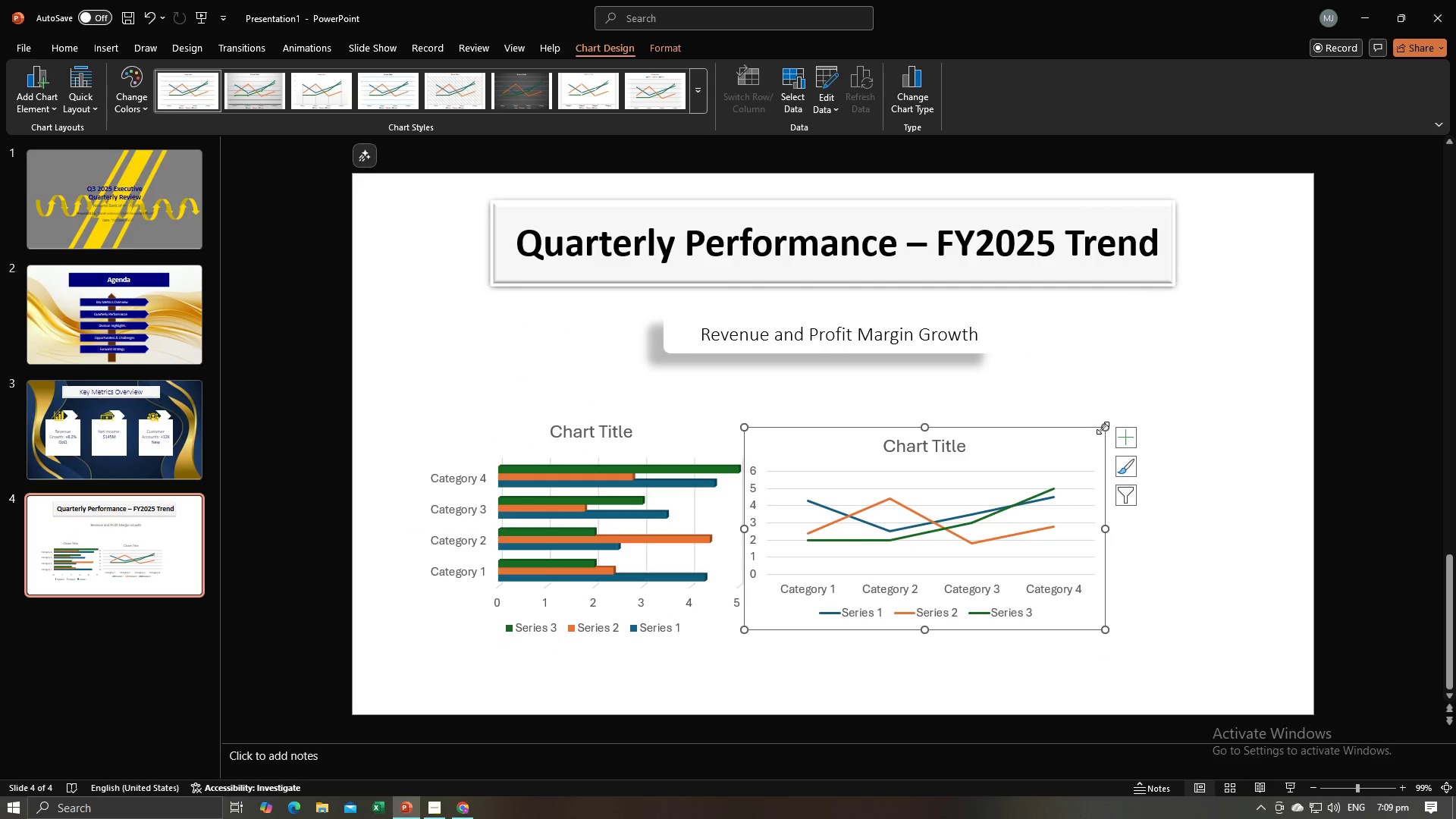 
left_click_drag(start_coordinate=[1103, 427], to_coordinate=[1048, 456])
 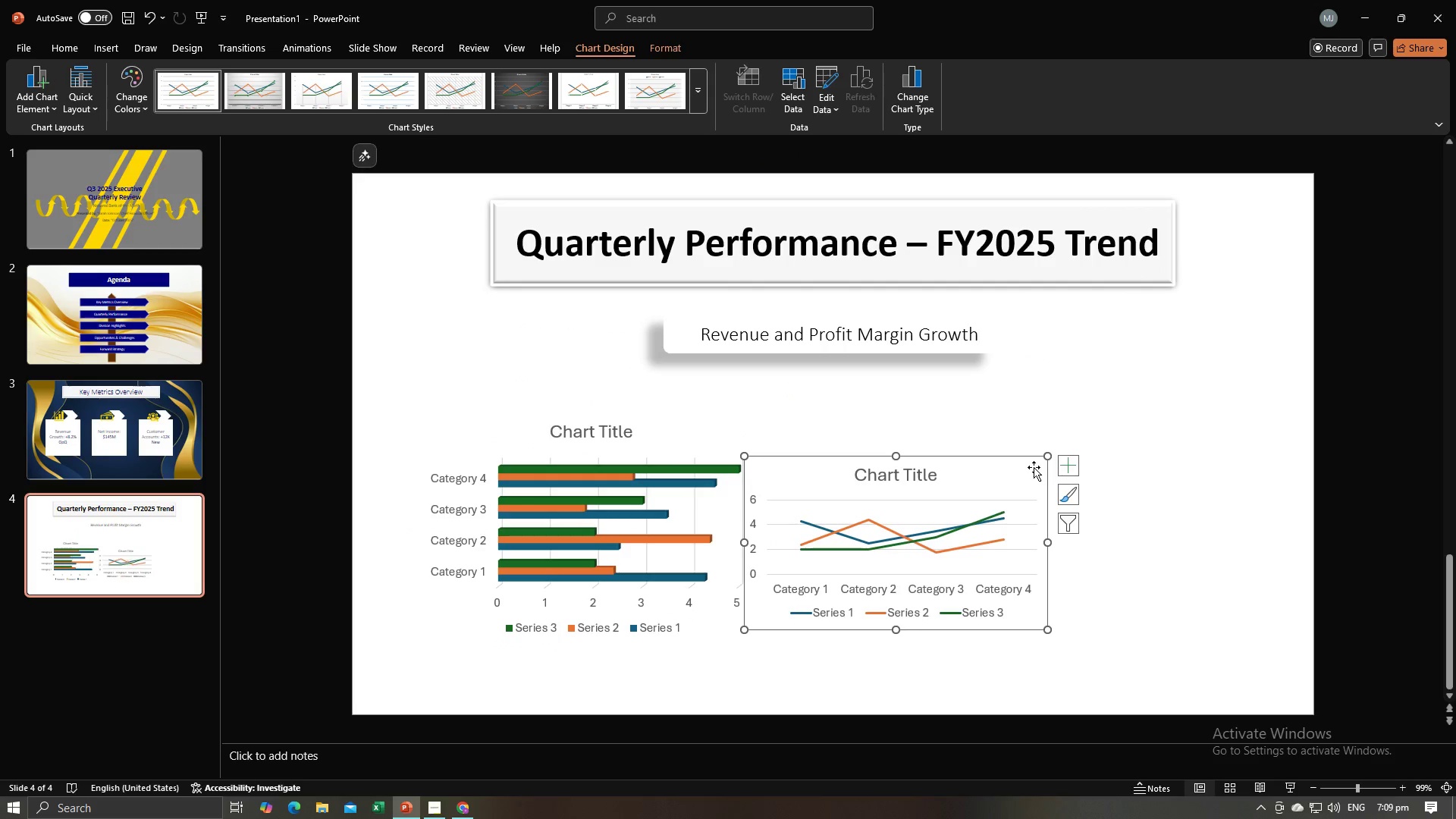 
left_click_drag(start_coordinate=[1034, 467], to_coordinate=[1023, 457])
 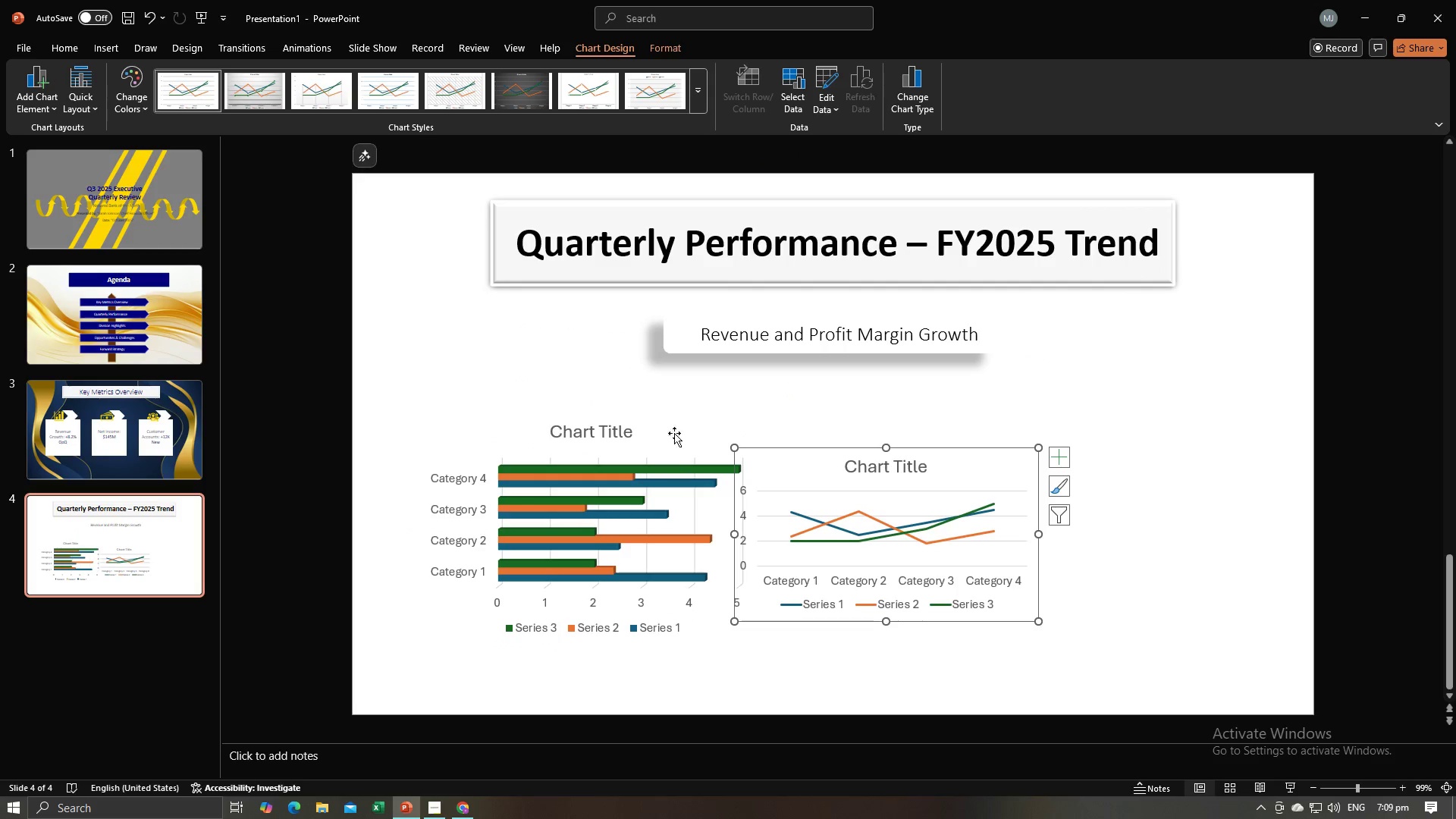 
left_click([679, 425])
 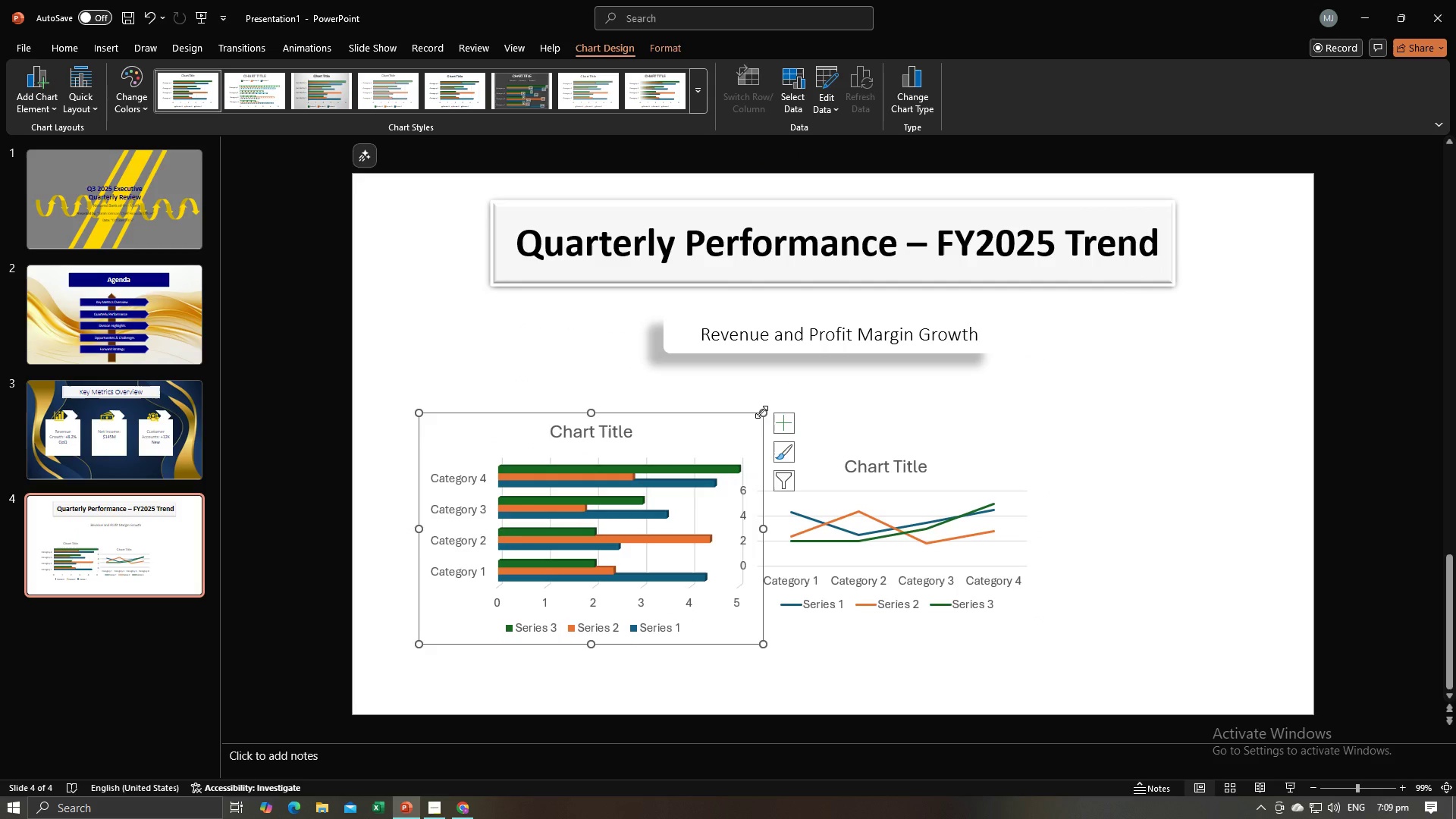 
left_click_drag(start_coordinate=[761, 412], to_coordinate=[663, 444])
 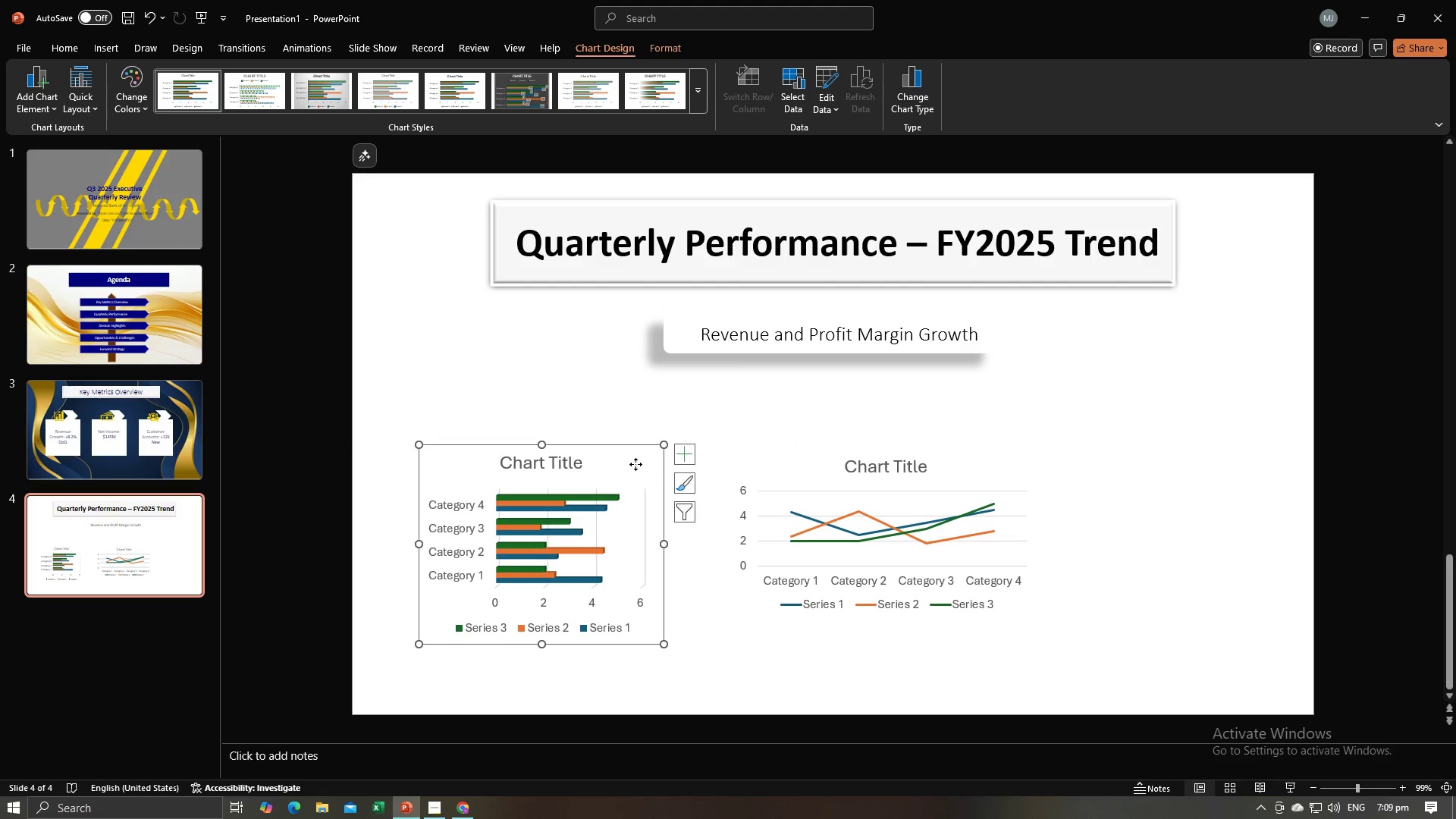 
left_click_drag(start_coordinate=[635, 464], to_coordinate=[622, 461])
 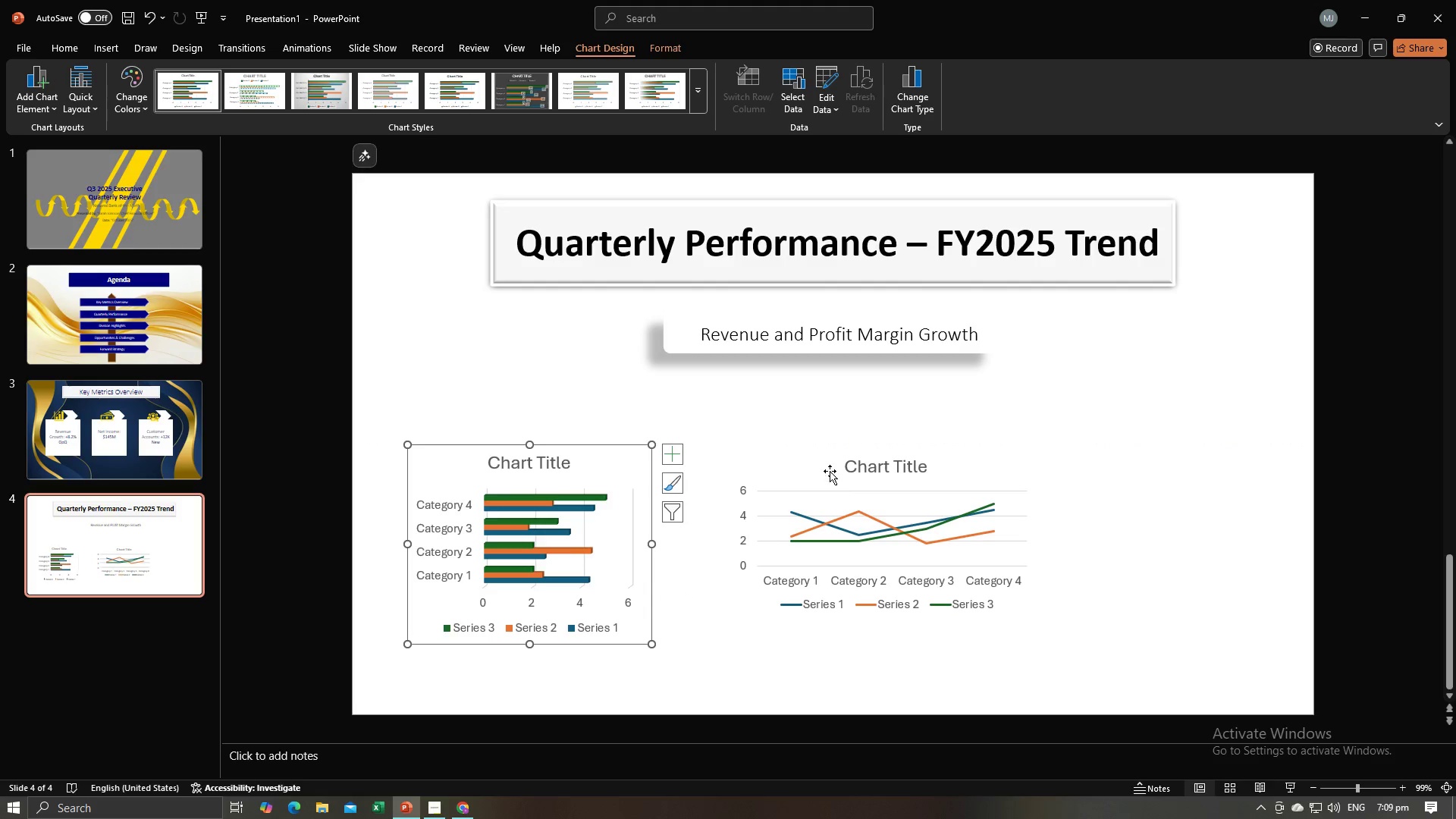 
left_click([829, 470])
 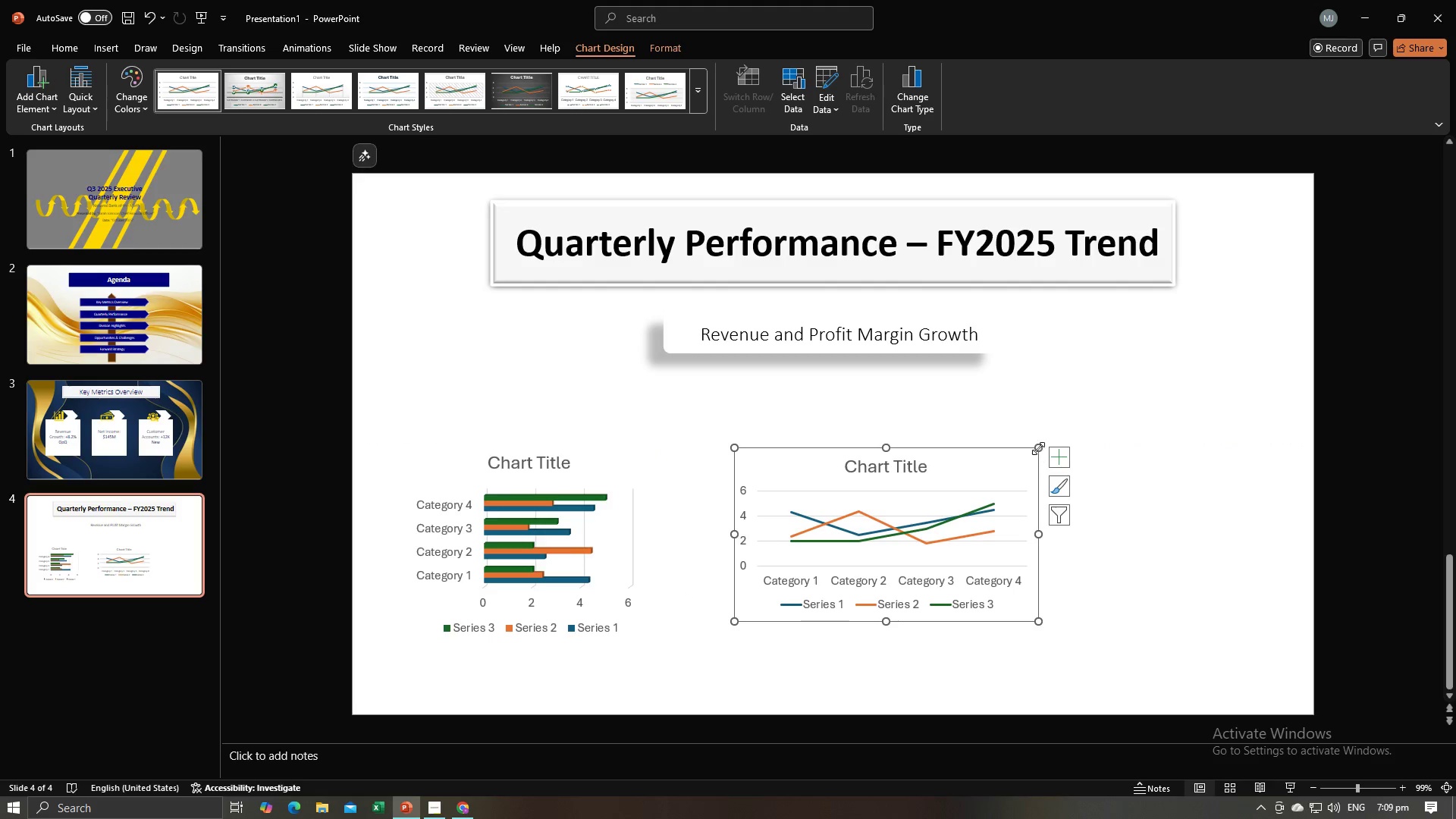 
left_click_drag(start_coordinate=[1038, 447], to_coordinate=[1006, 463])
 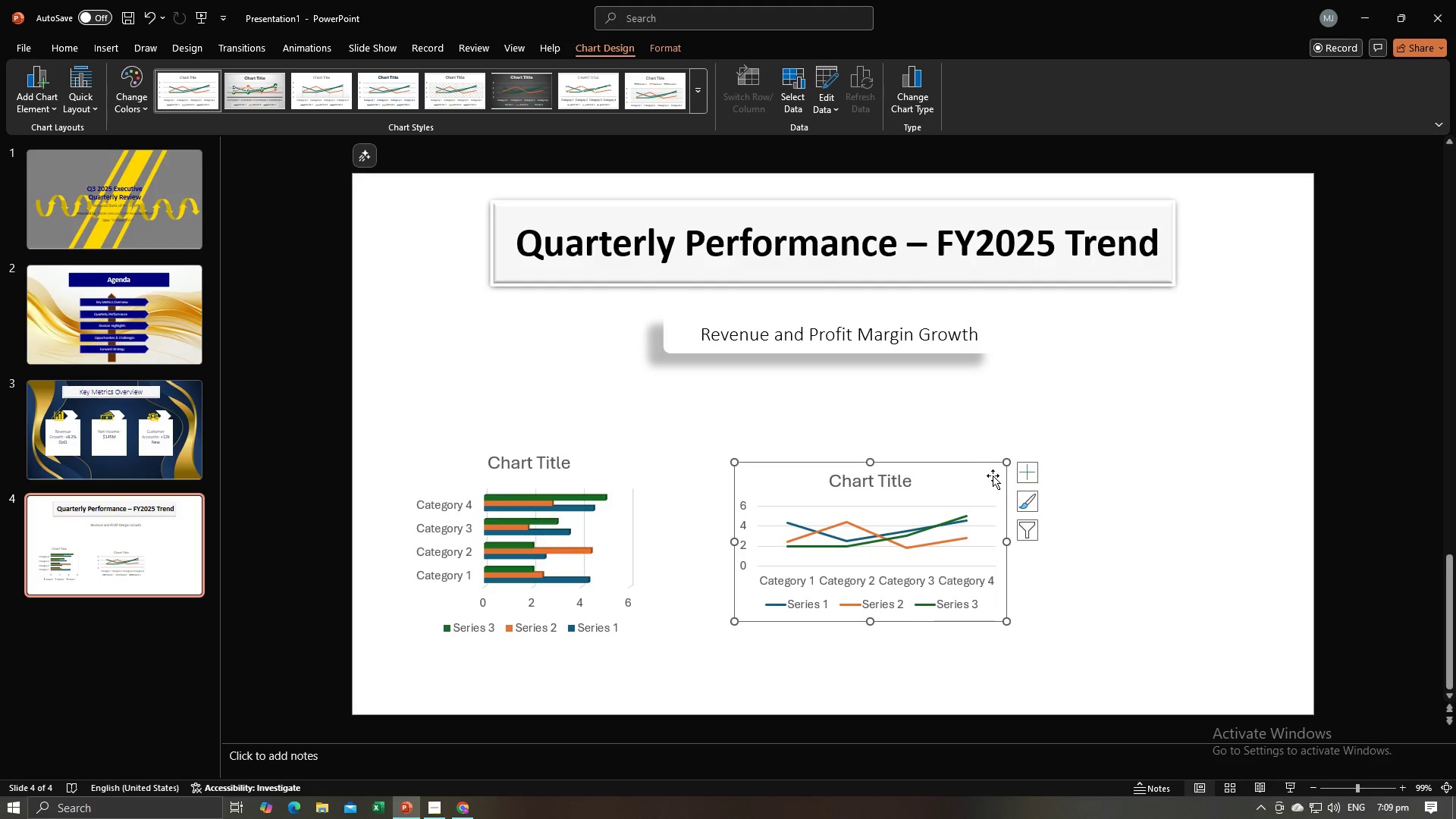 
left_click_drag(start_coordinate=[993, 475], to_coordinate=[931, 463])
 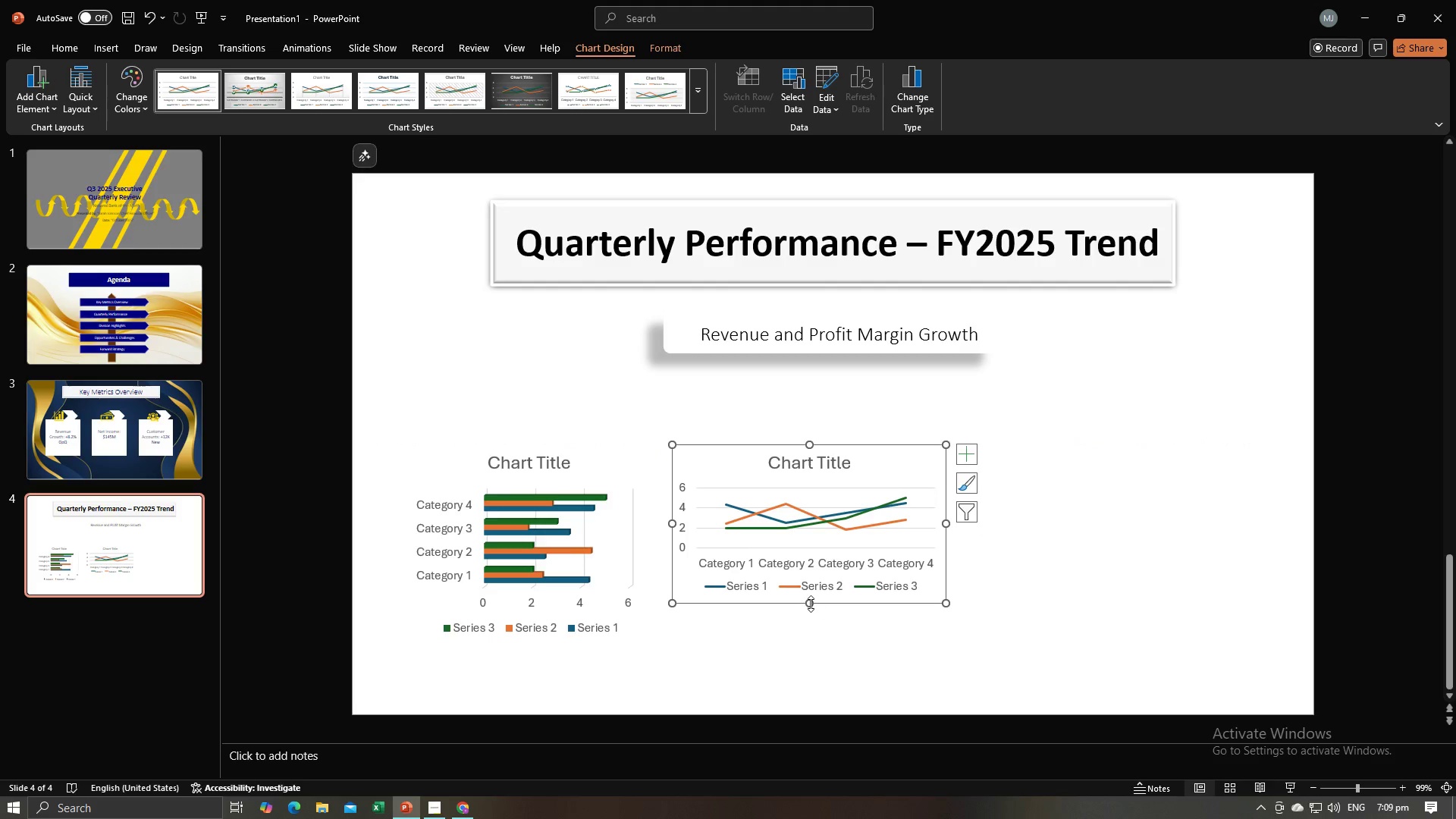 
left_click_drag(start_coordinate=[811, 604], to_coordinate=[806, 632])
 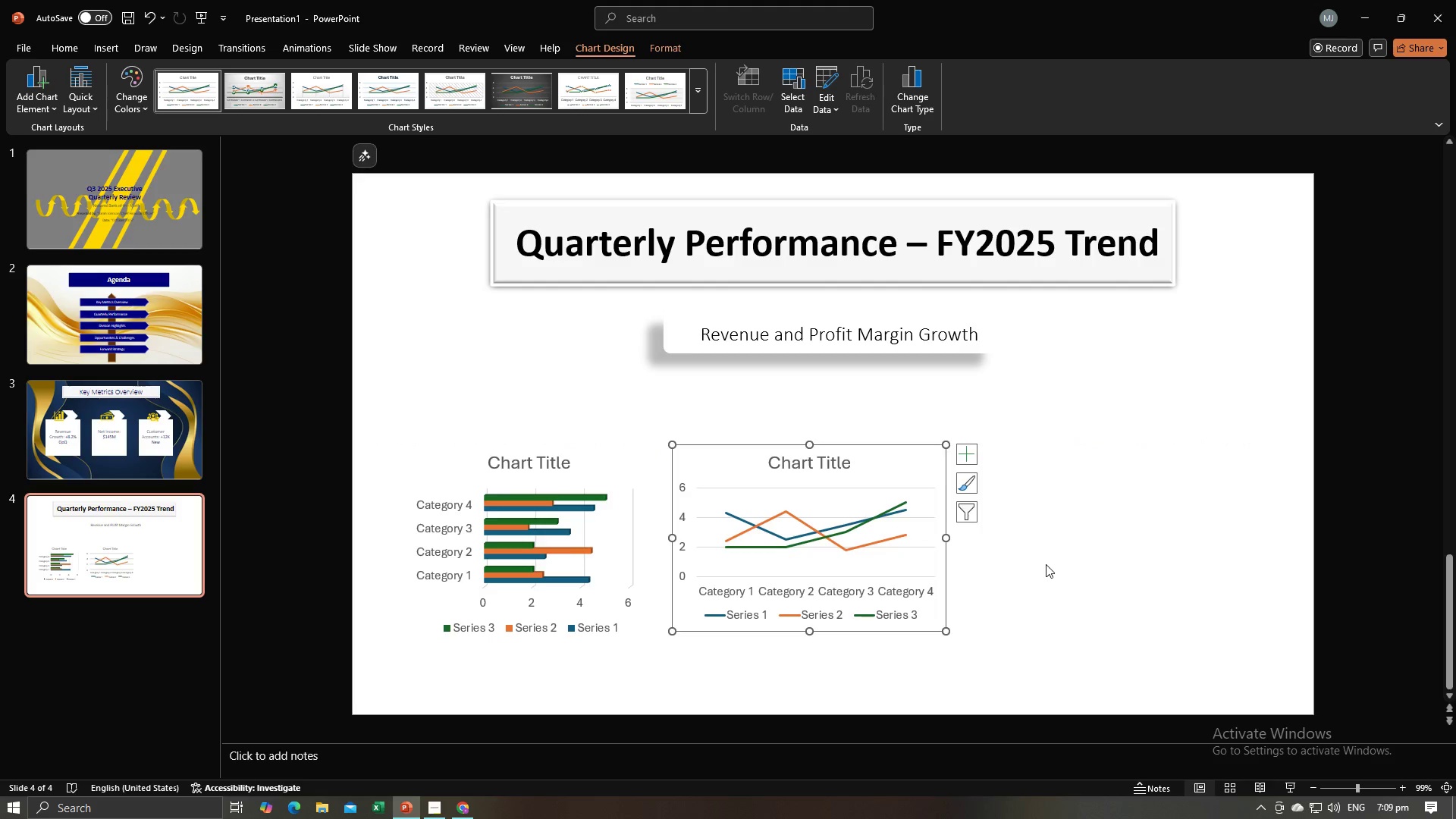 
left_click([1046, 564])
 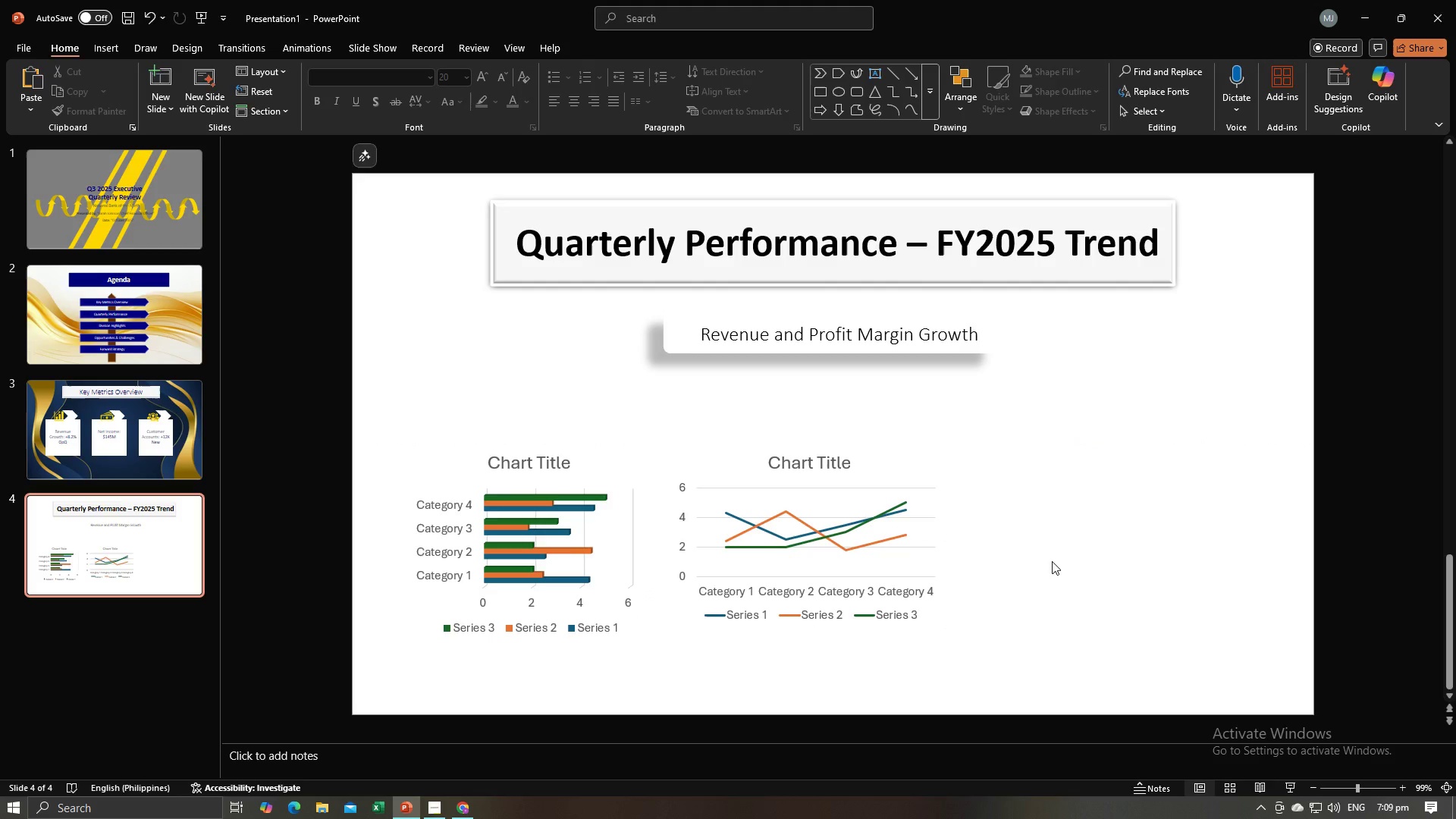 
key(Alt+AltLeft)
 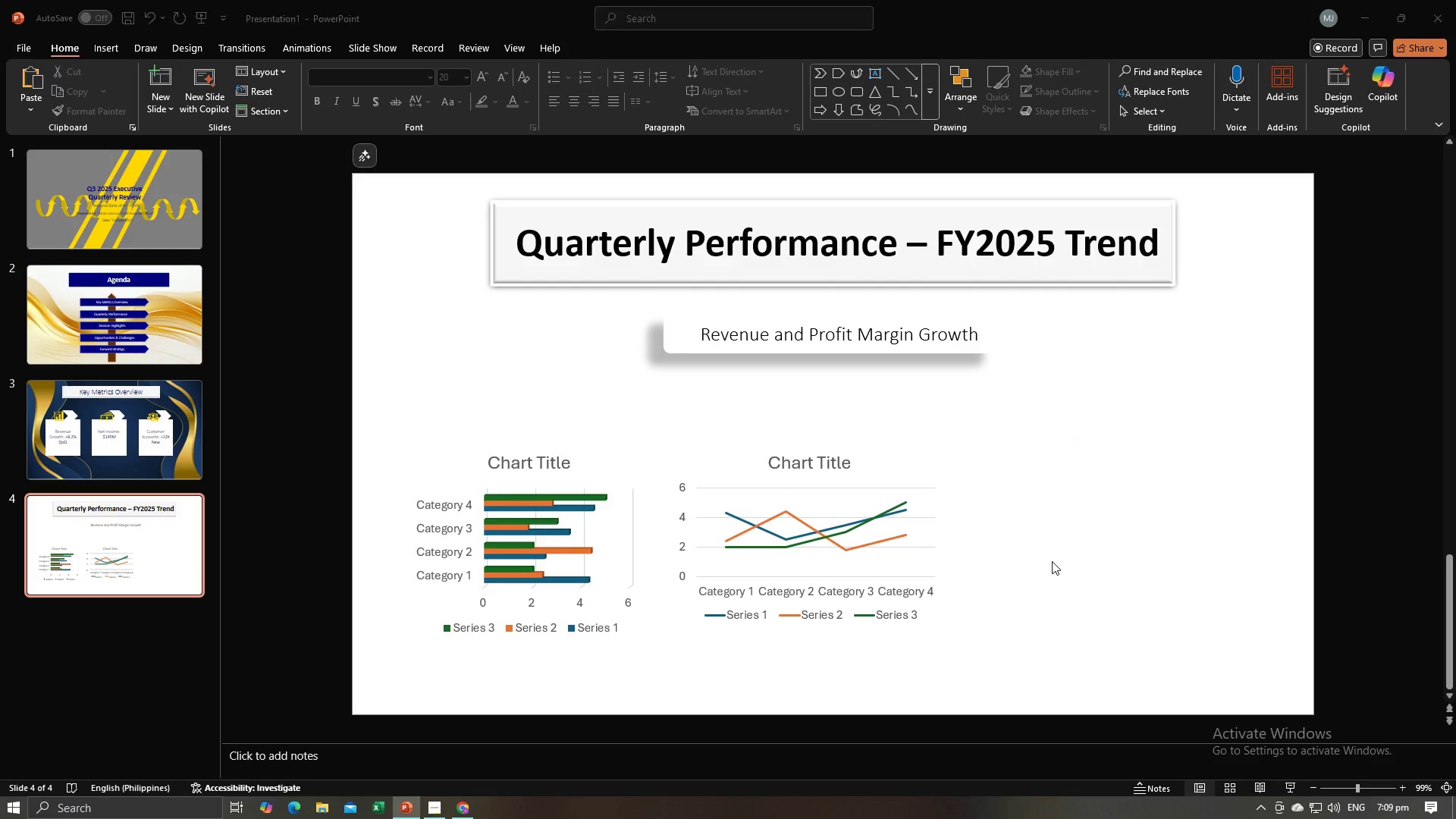 
key(Alt+Tab)
 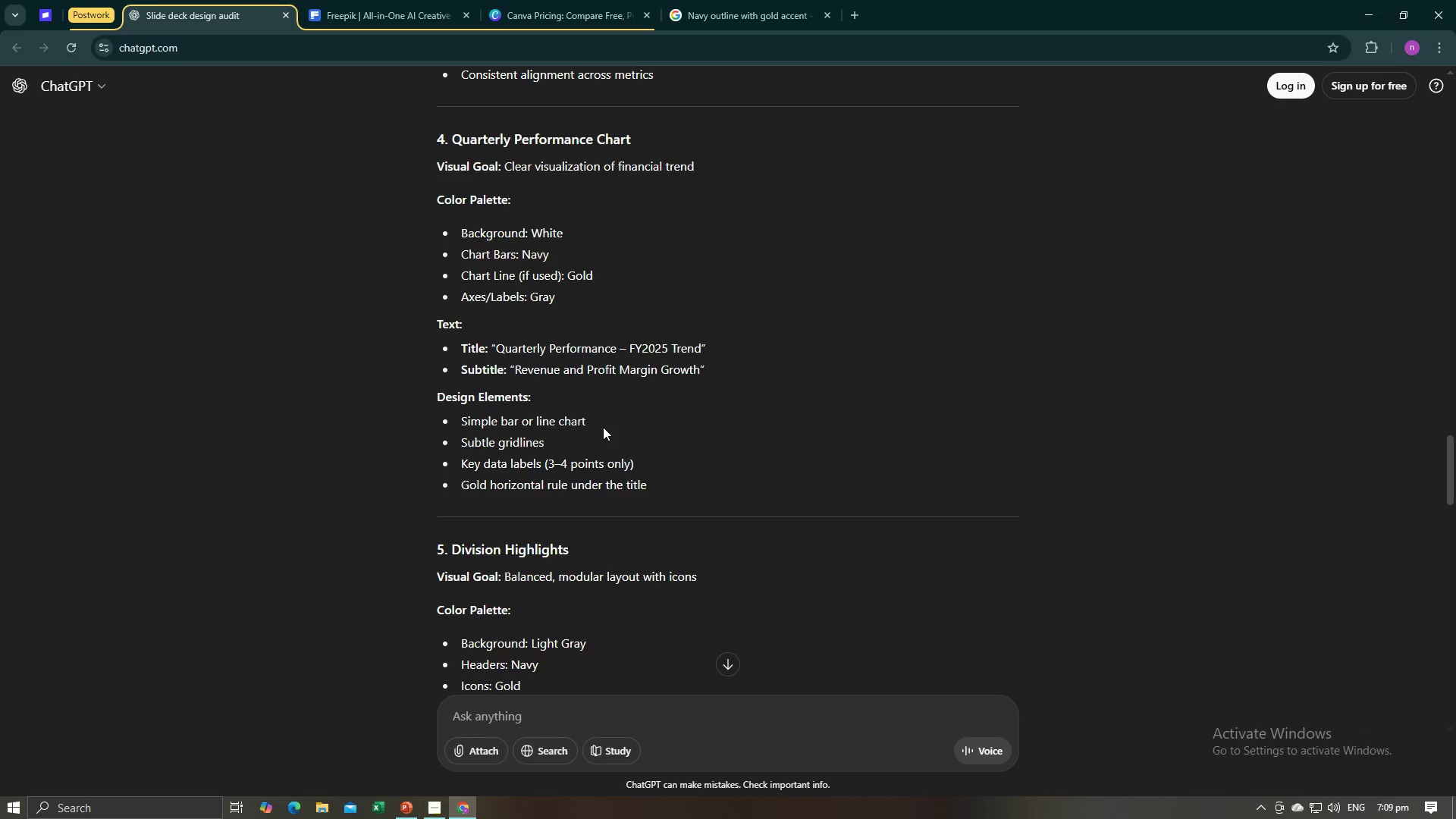 
wait(5.57)
 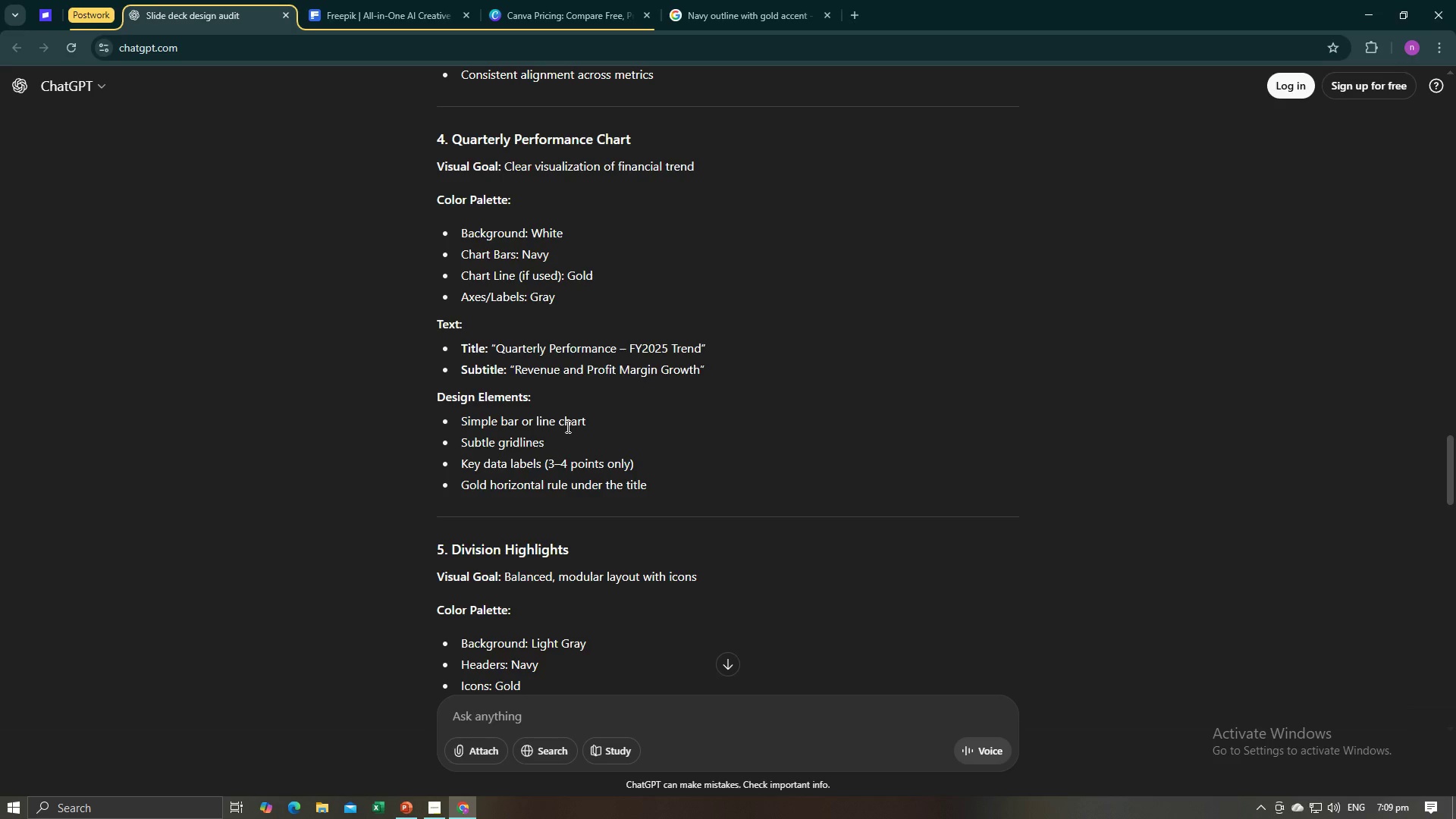 
left_click([670, 465])
 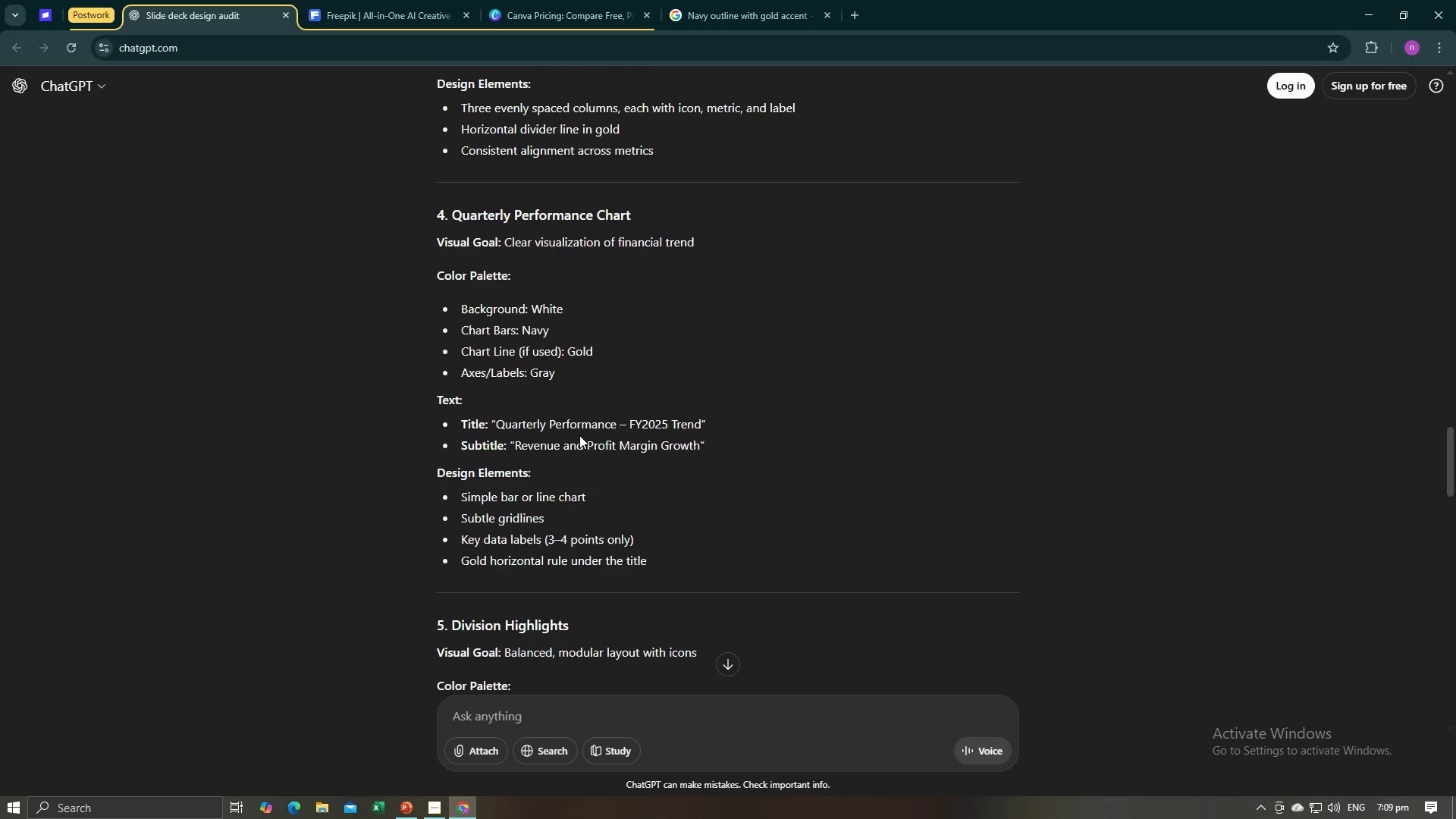 
scroll: coordinate [579, 435], scroll_direction: up, amount: 1.0
 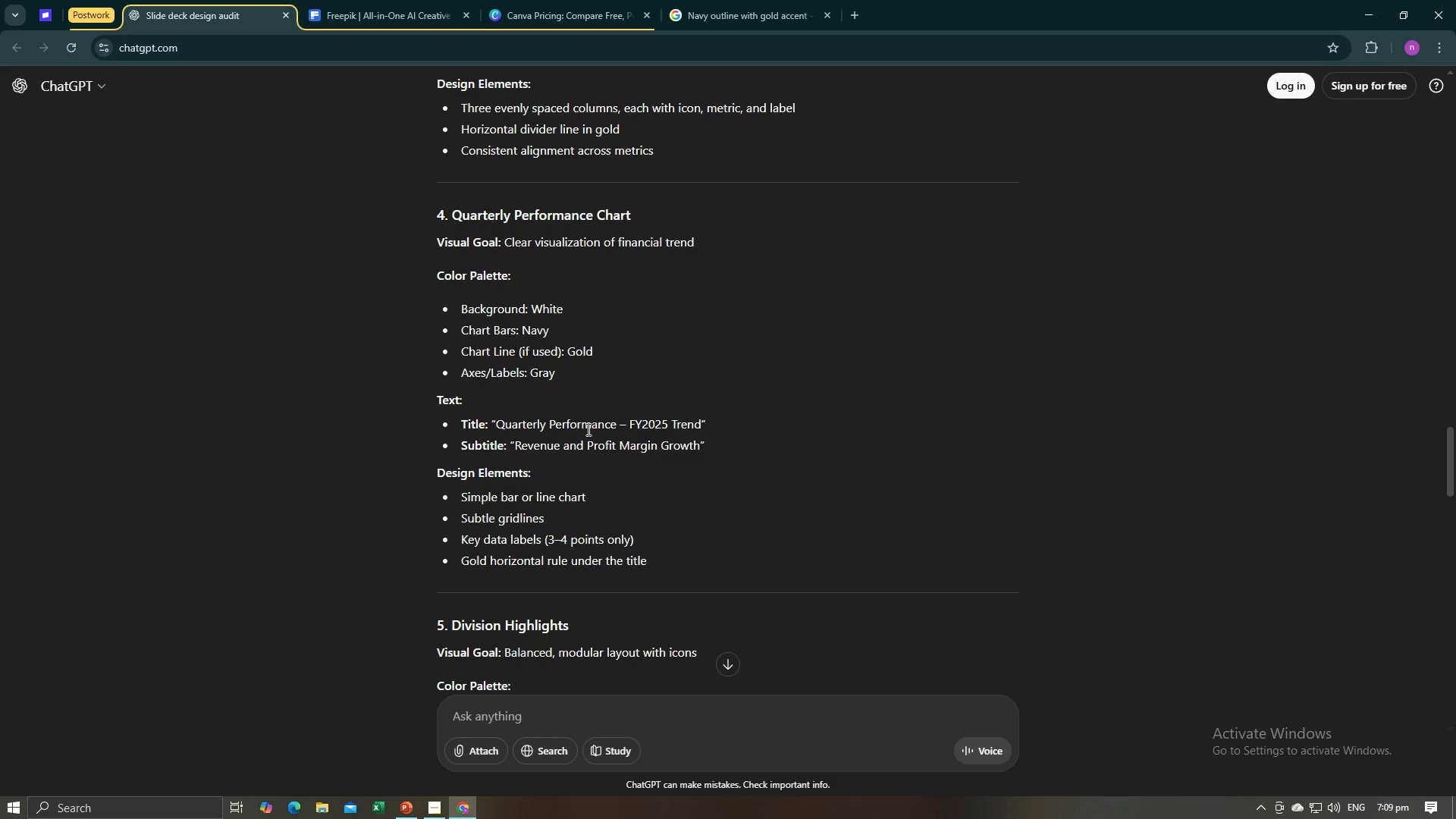 
wait(8.77)
 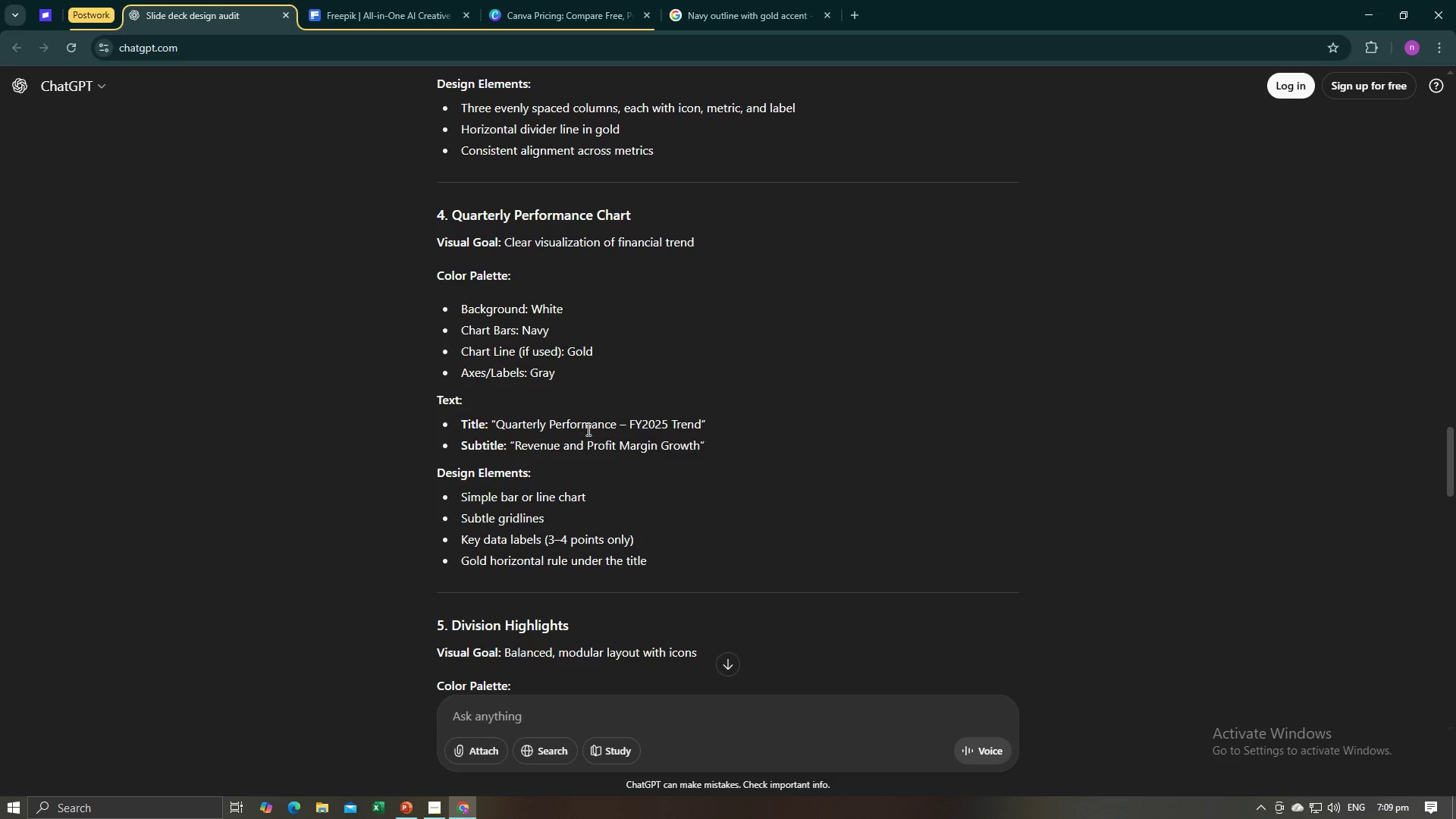 
key(Alt+AltLeft)
 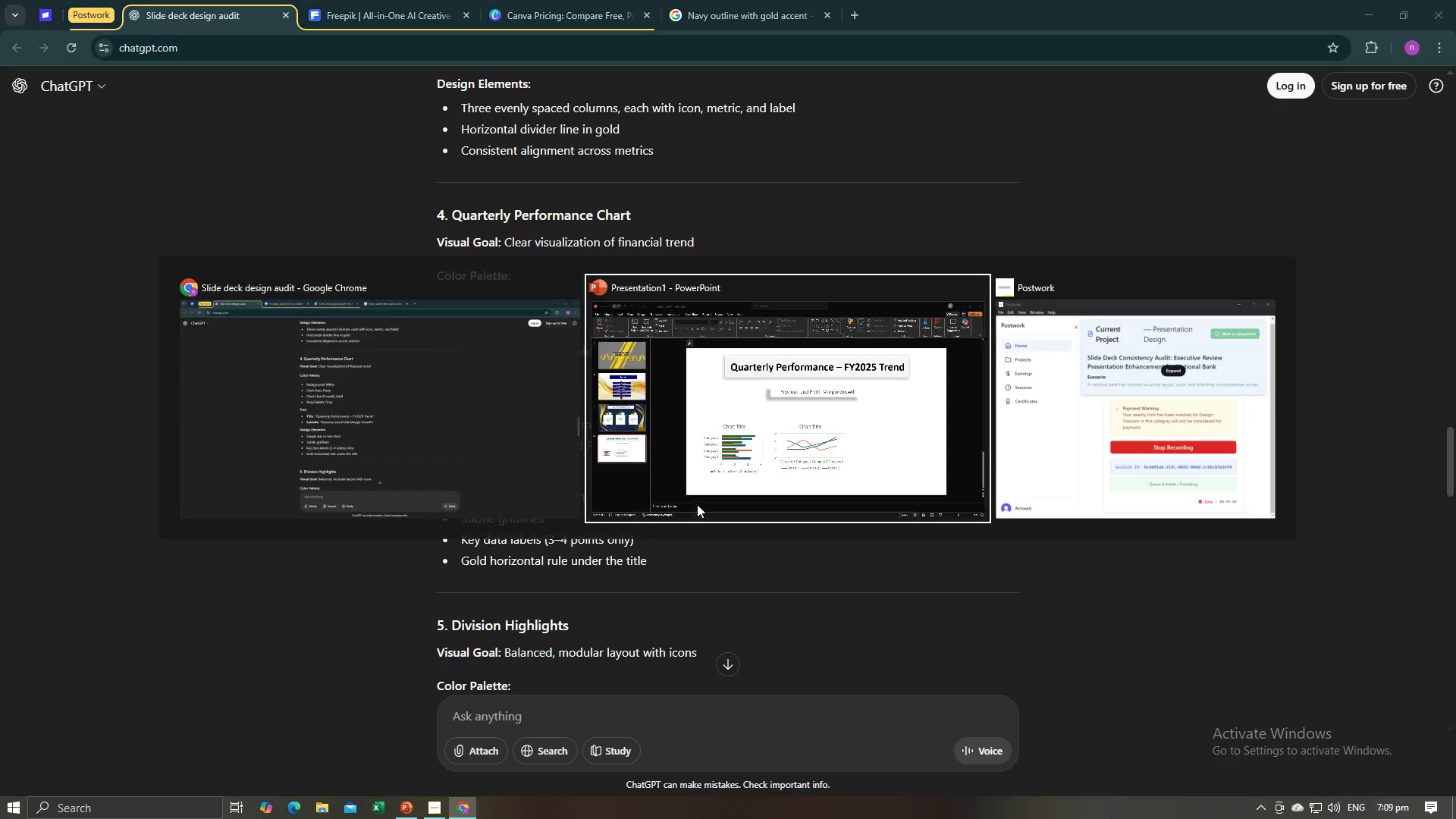 
key(Alt+Tab)
 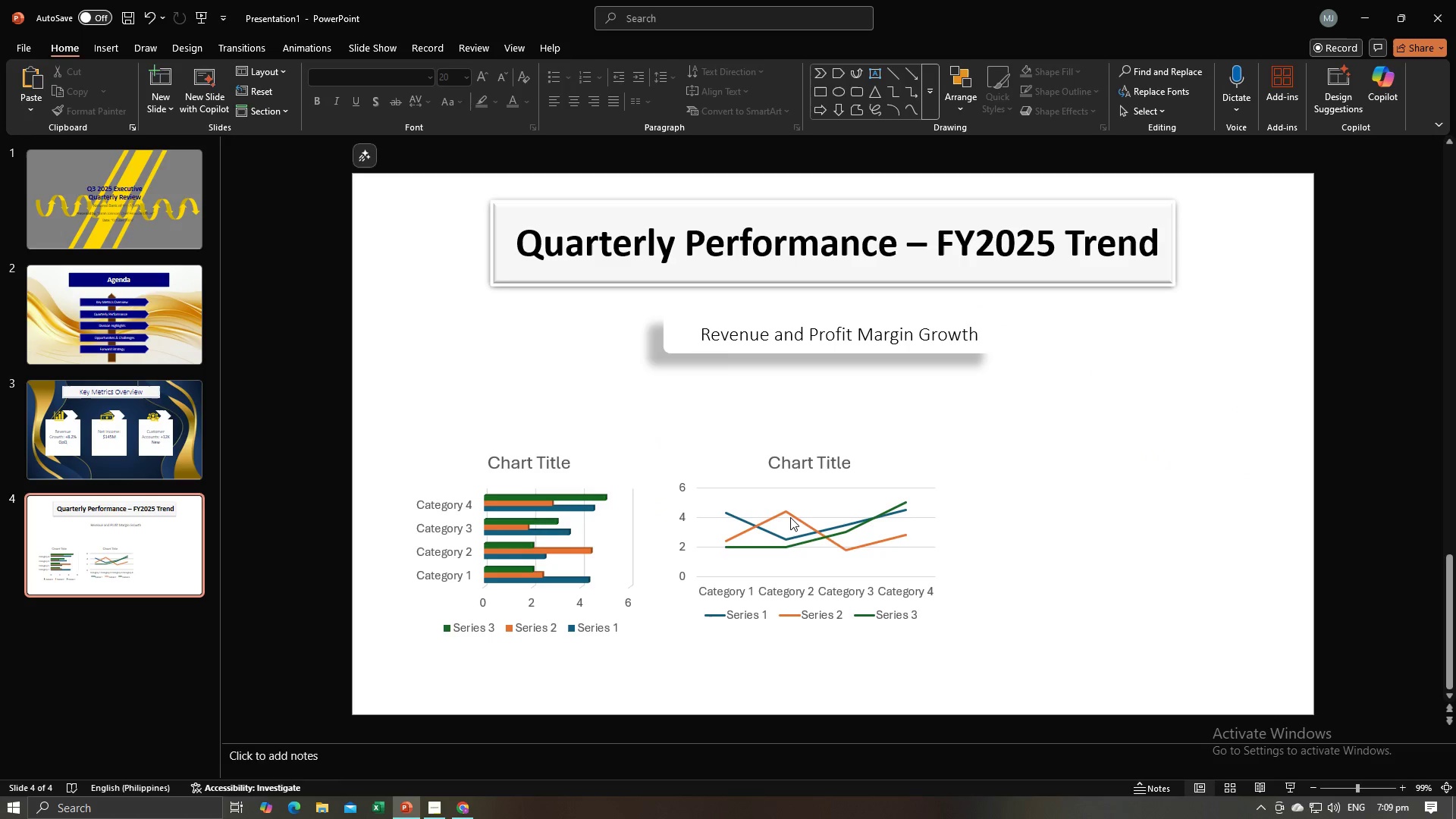 
left_click([790, 517])
 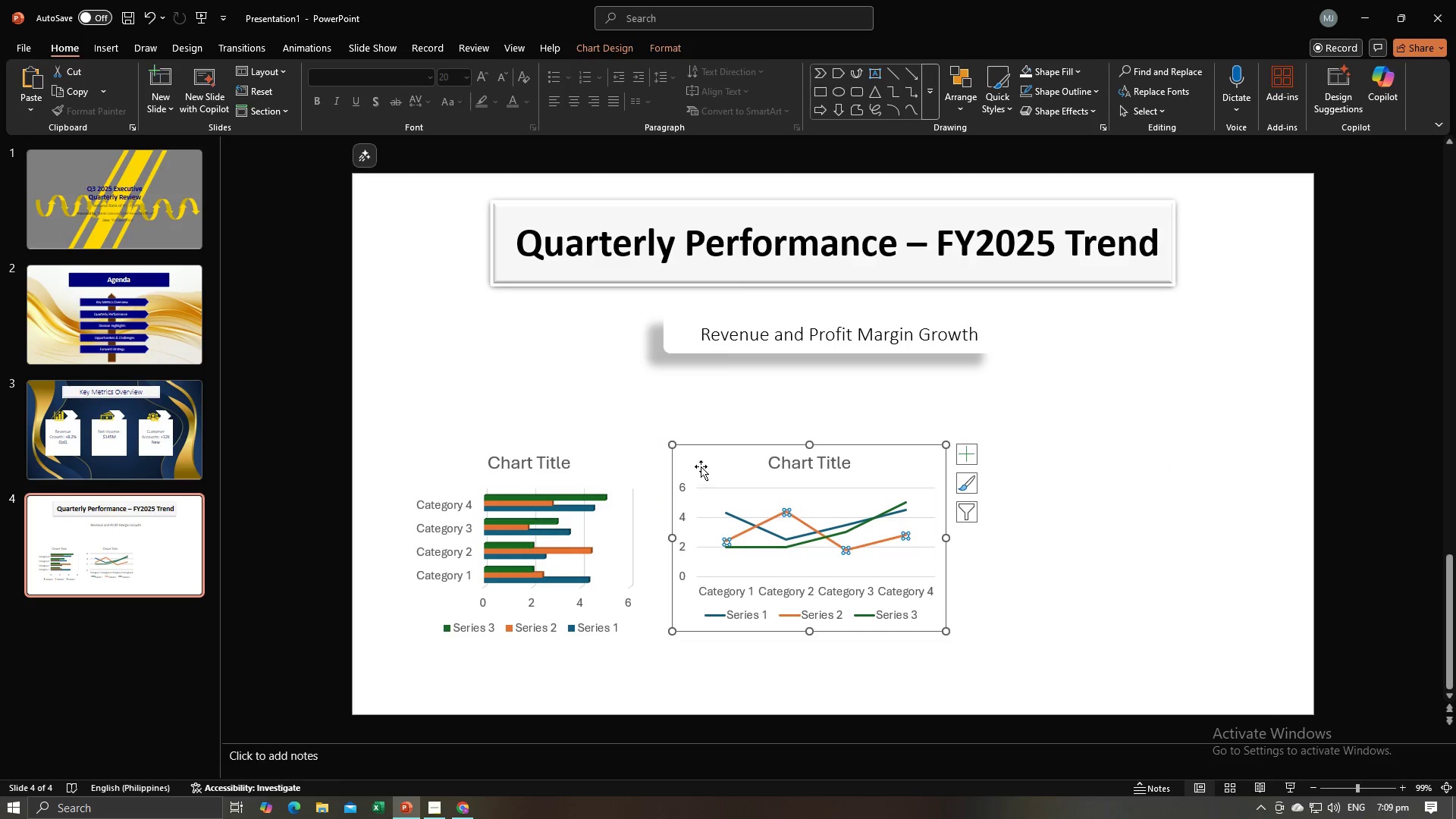 
left_click_drag(start_coordinate=[701, 466], to_coordinate=[906, 455])
 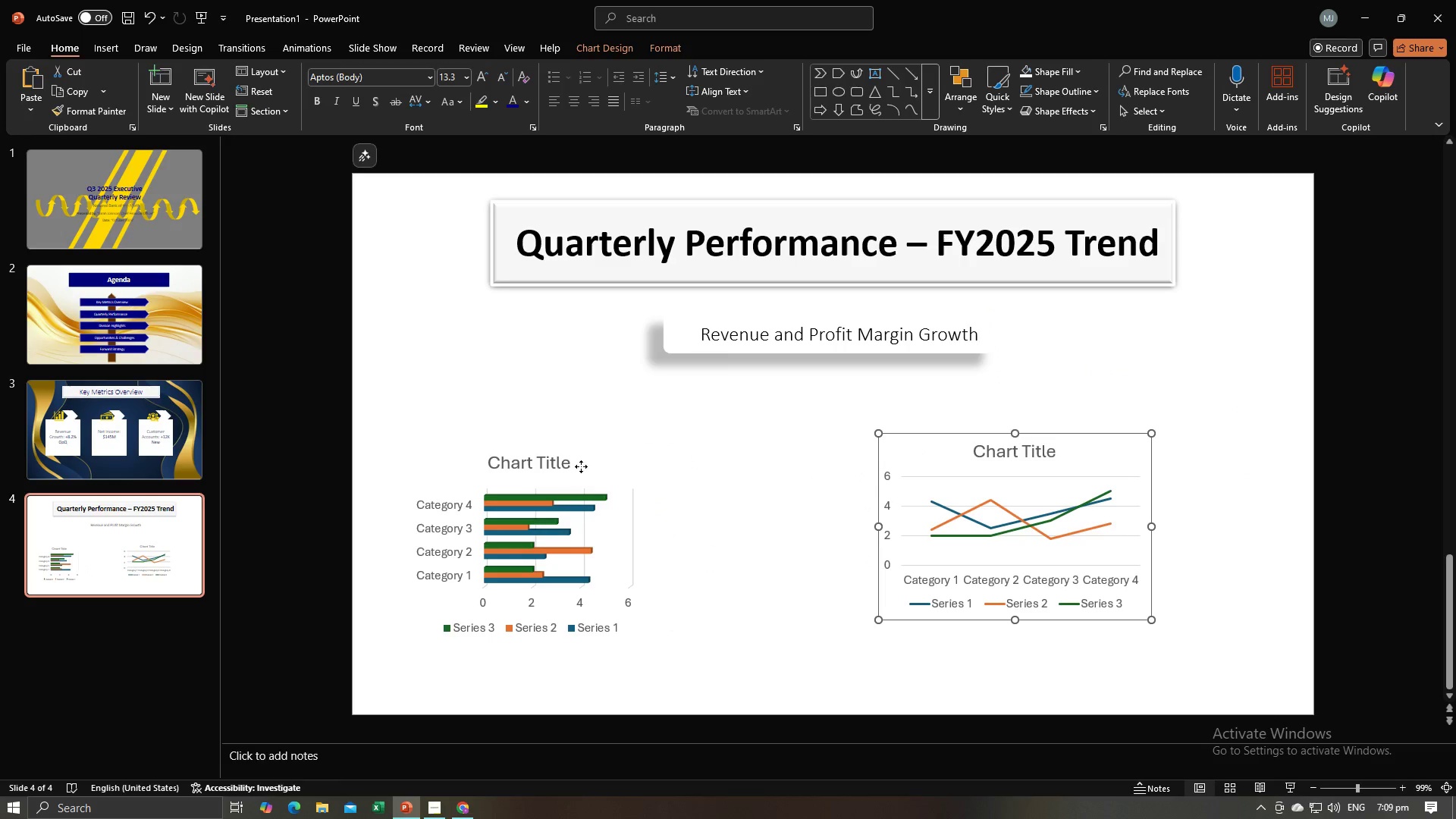 
left_click([581, 466])
 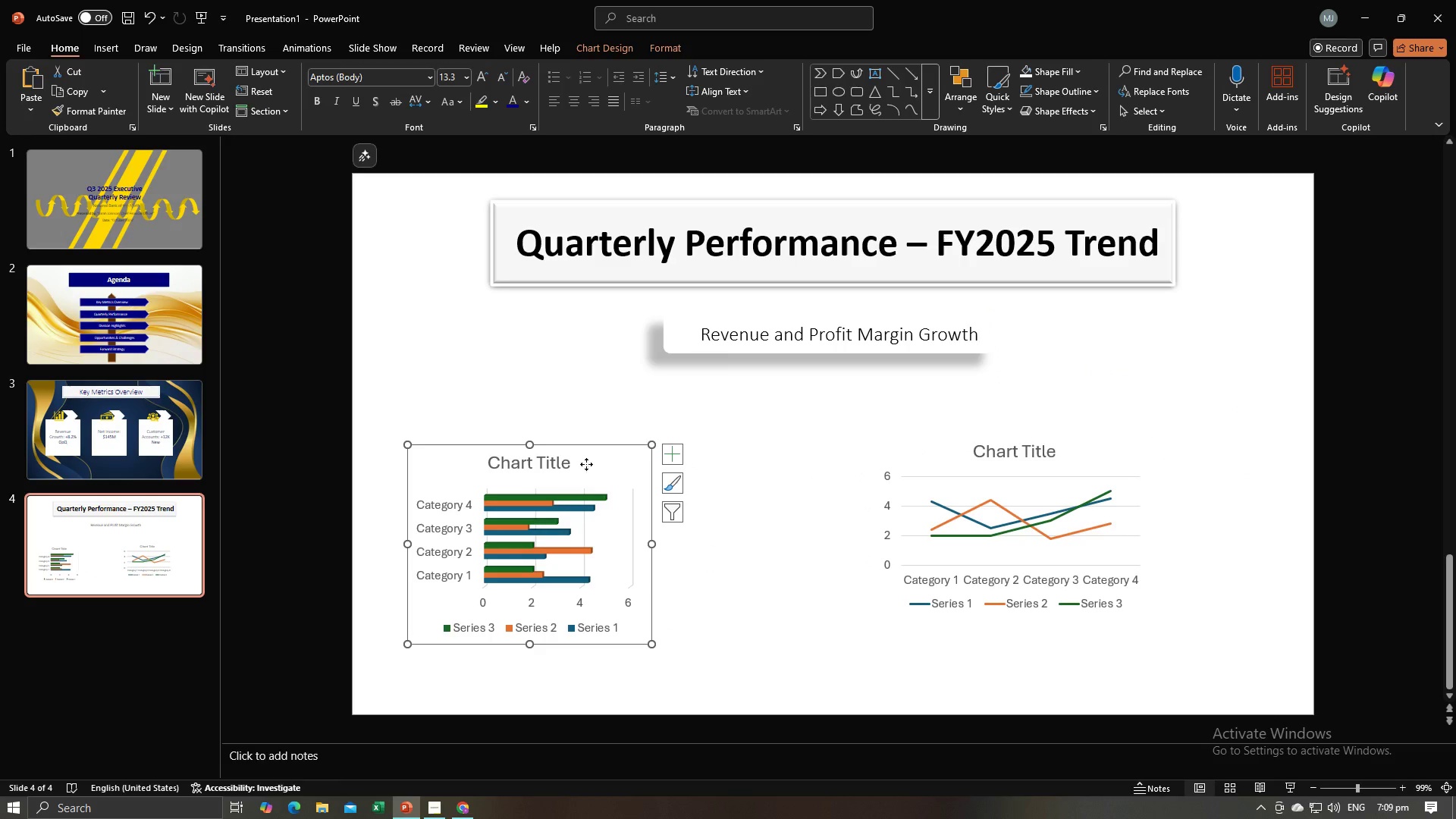 
left_click_drag(start_coordinate=[586, 464], to_coordinate=[685, 417])
 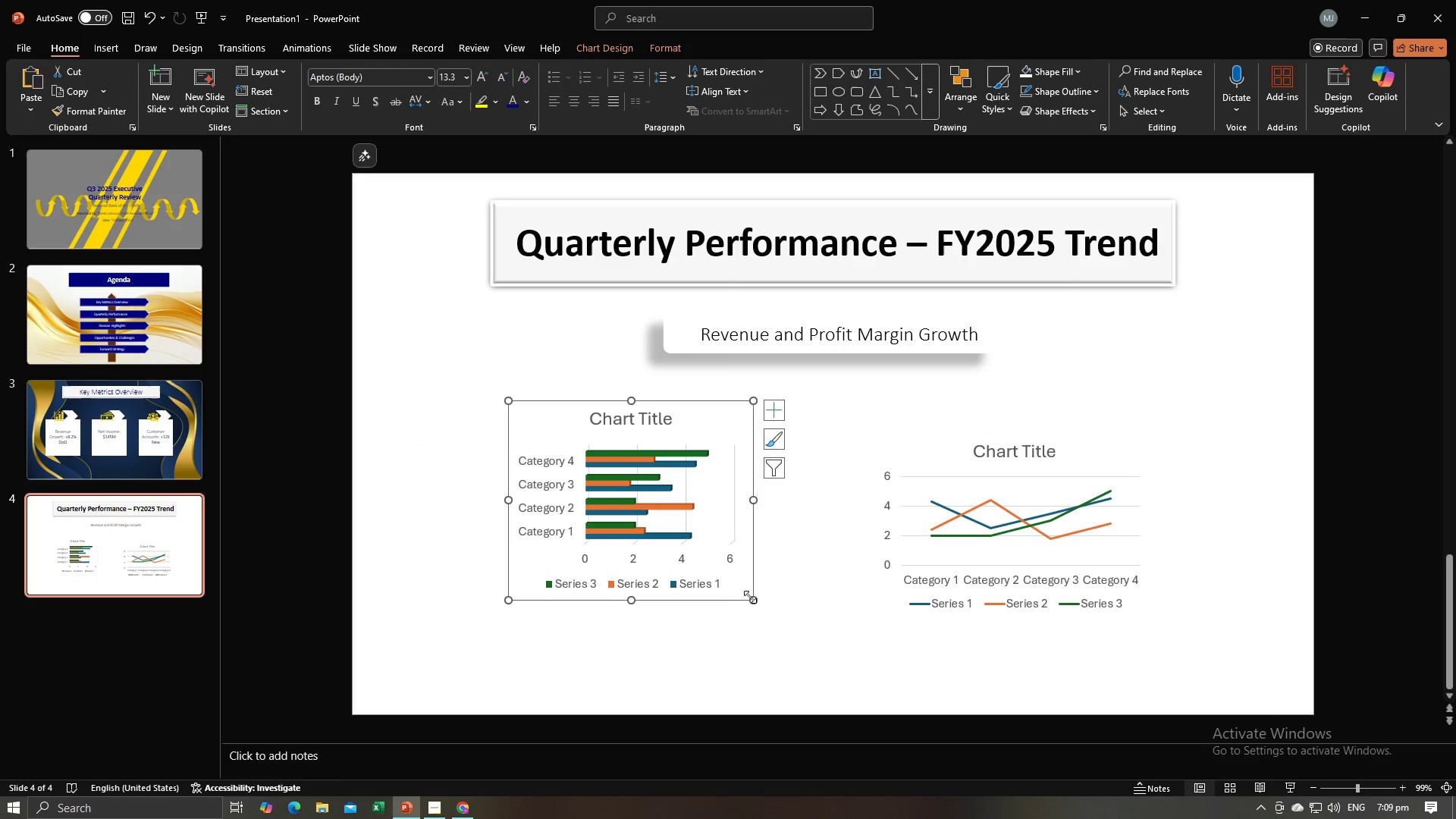 
left_click_drag(start_coordinate=[751, 598], to_coordinate=[780, 666])
 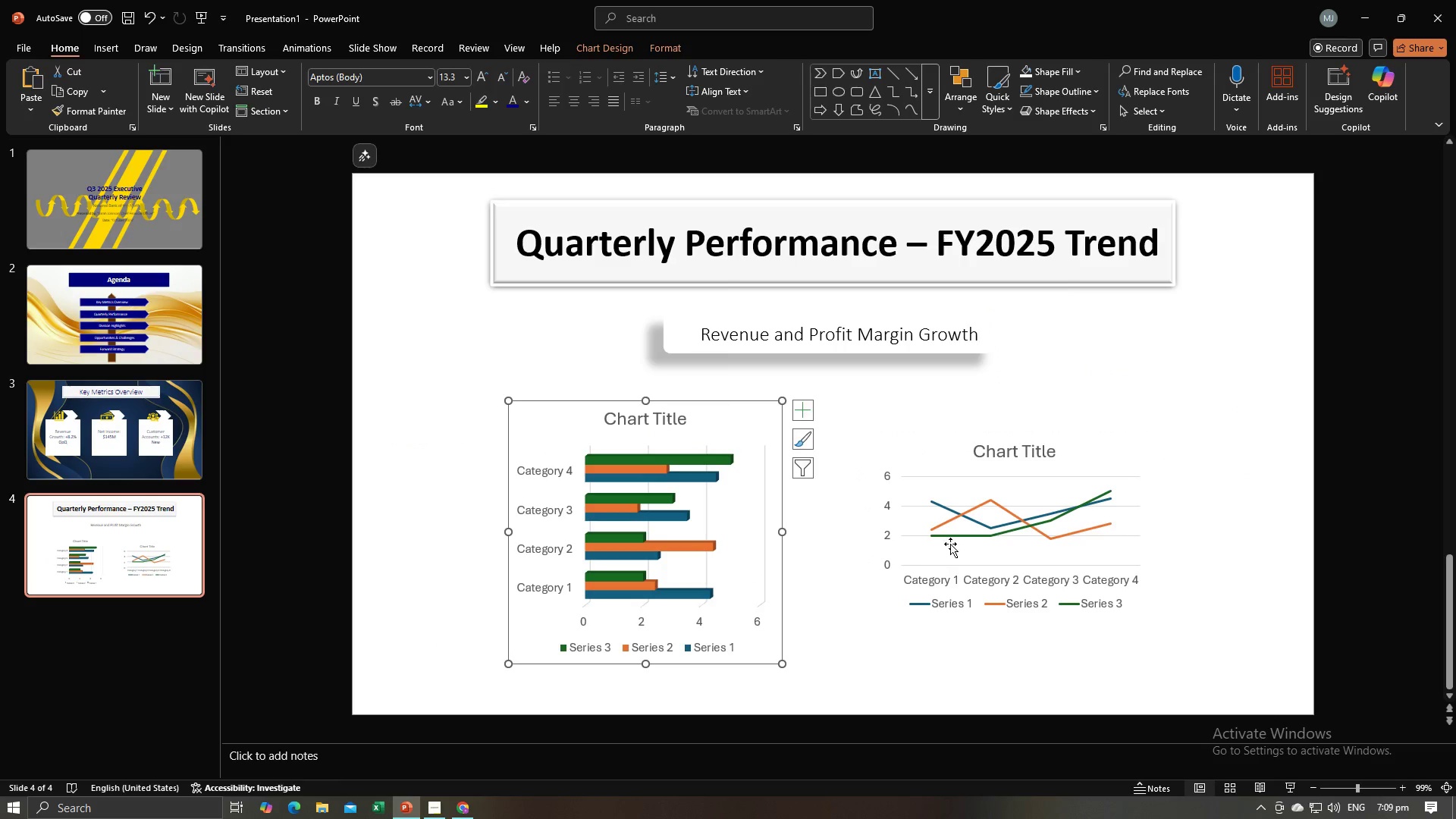 
left_click([951, 540])
 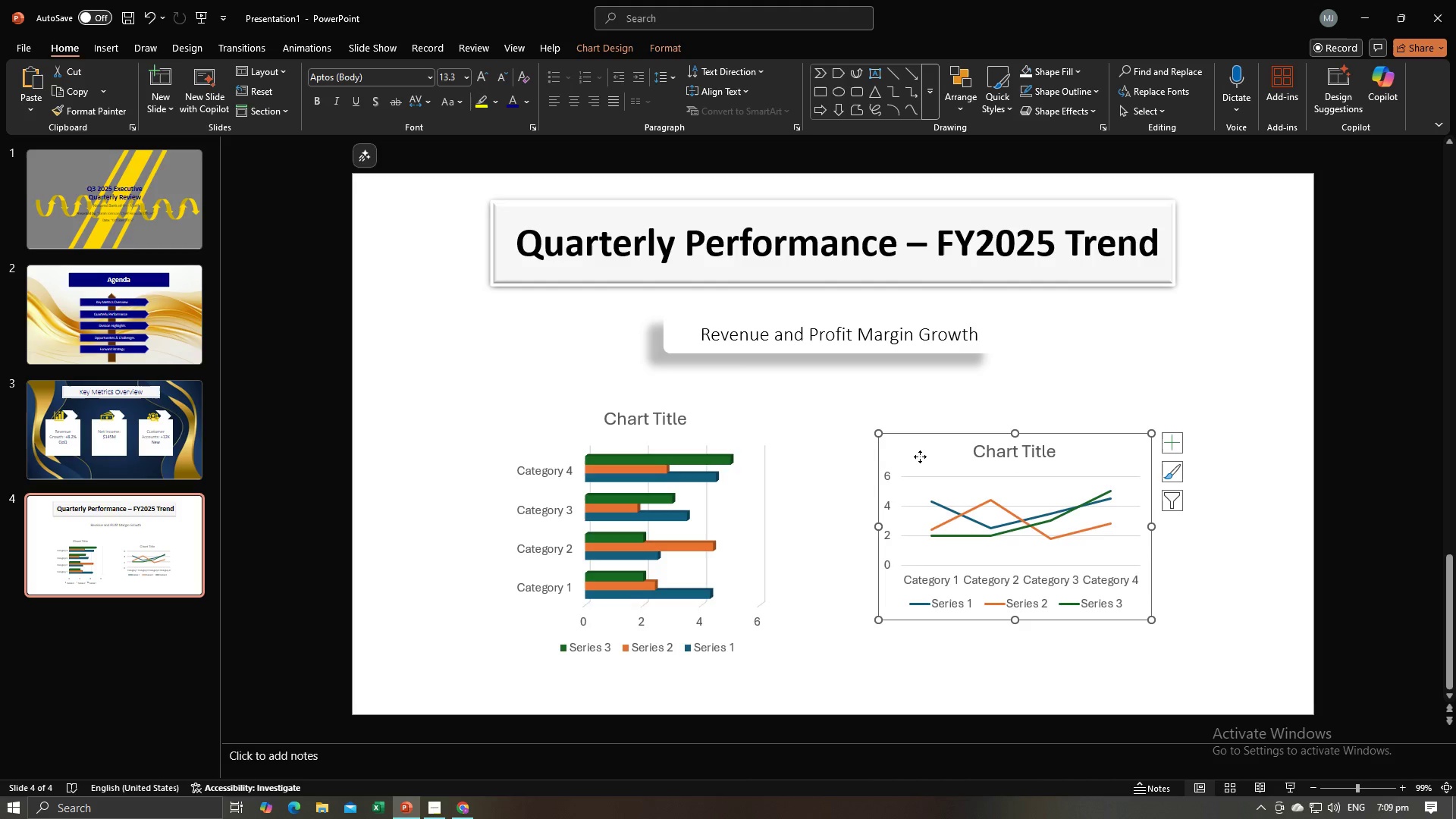 
left_click([920, 457])
 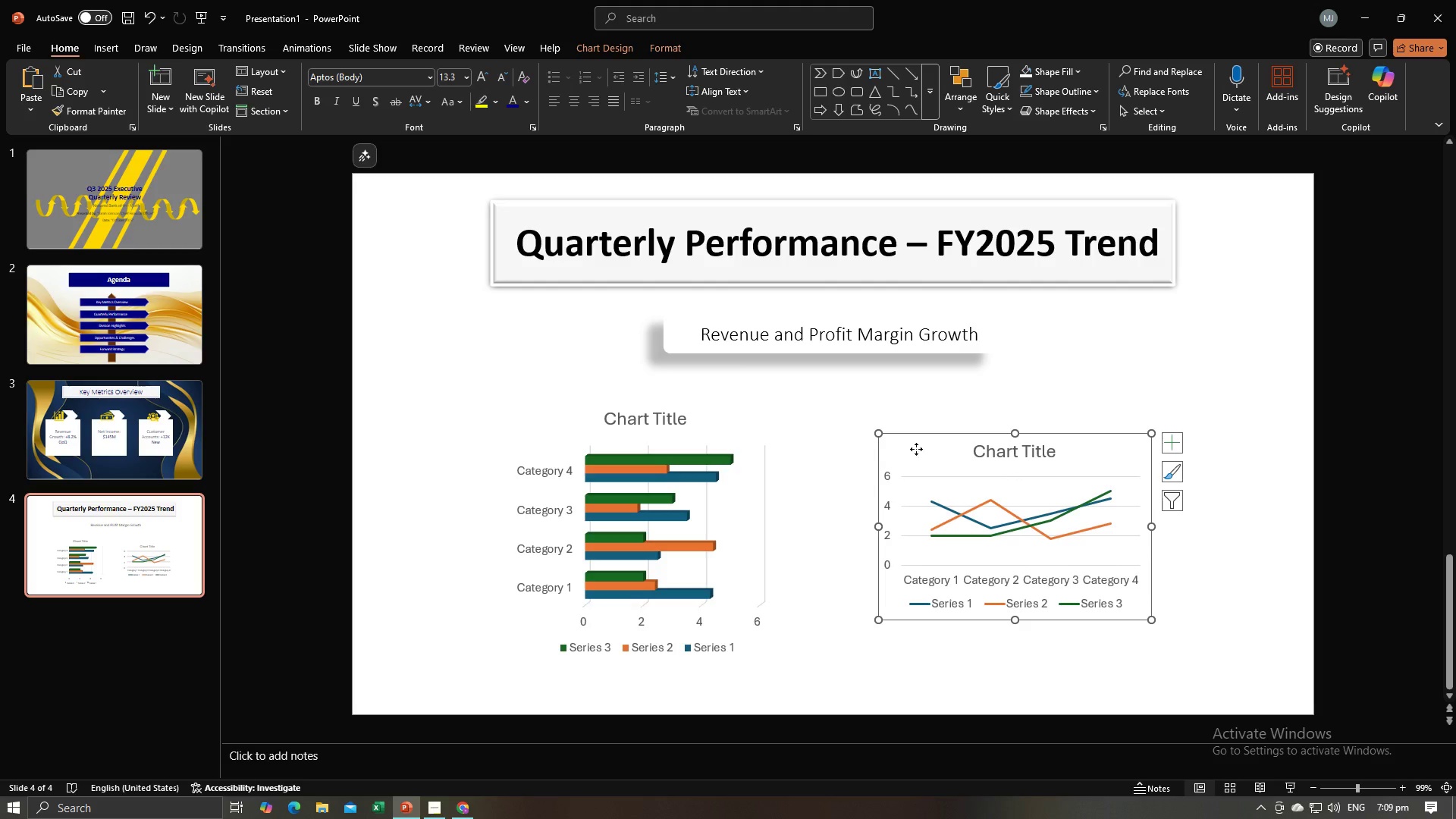 
left_click_drag(start_coordinate=[916, 449], to_coordinate=[851, 419])
 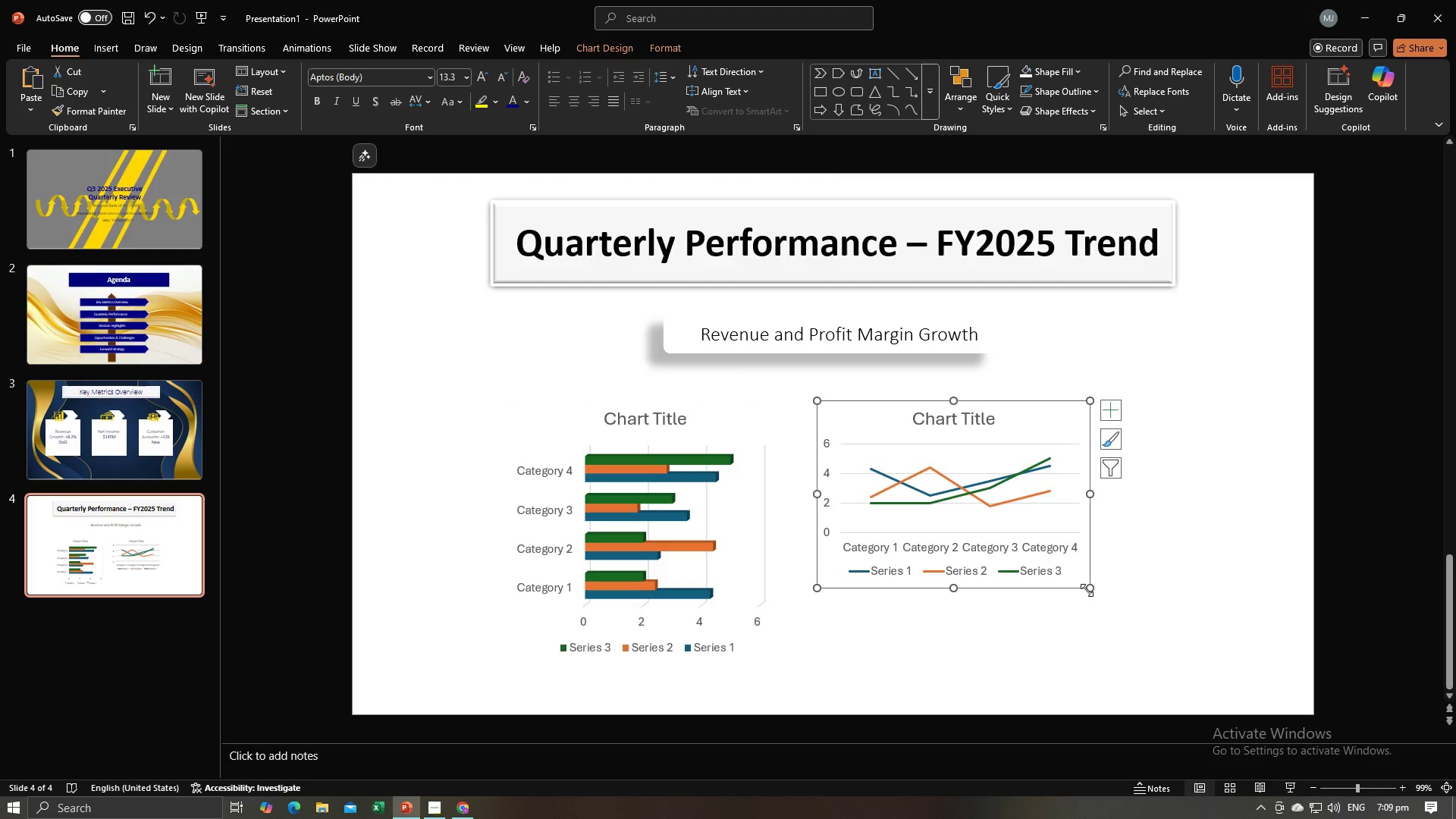 
left_click_drag(start_coordinate=[1087, 590], to_coordinate=[1161, 662])
 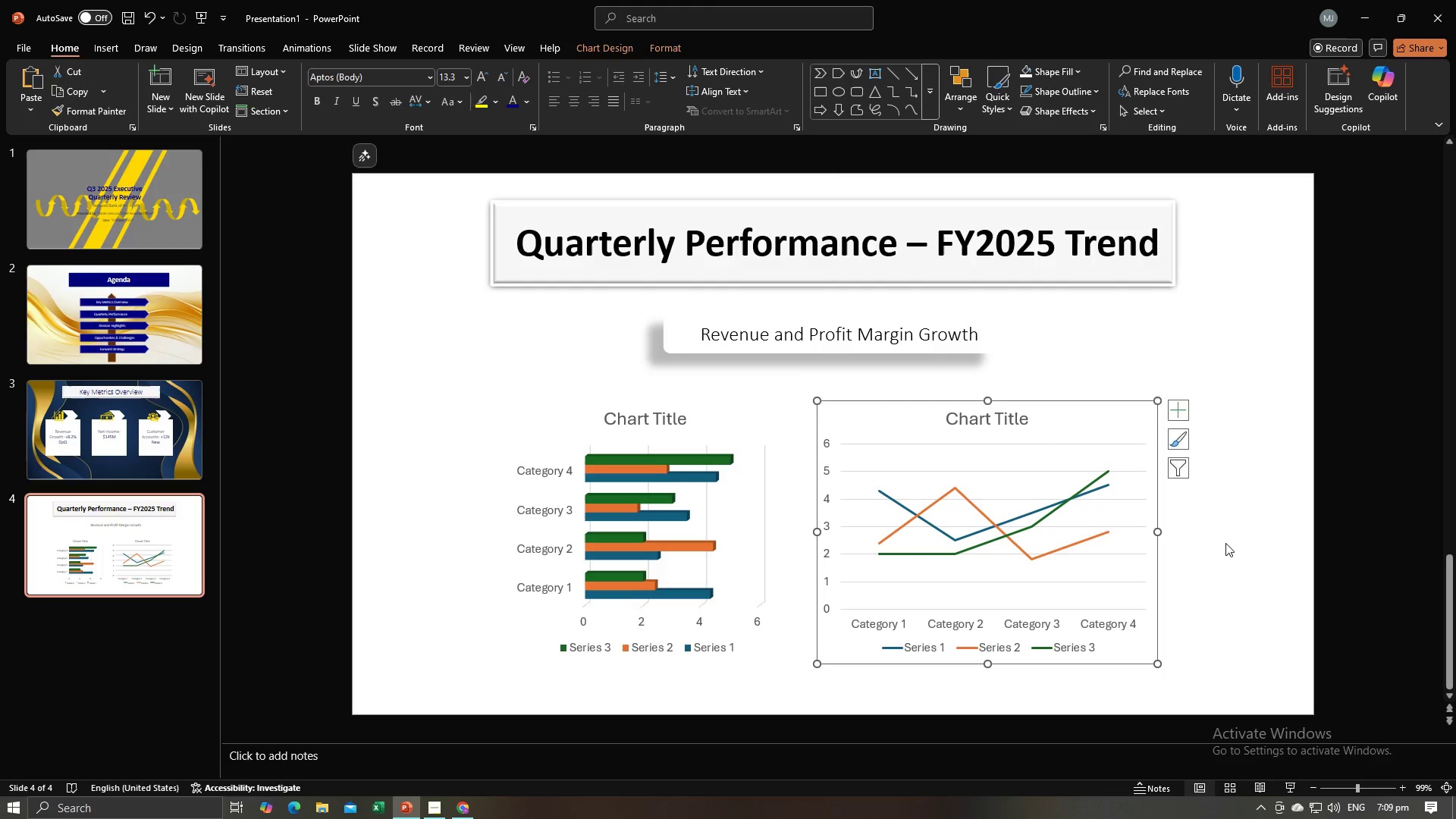 
left_click([1225, 543])
 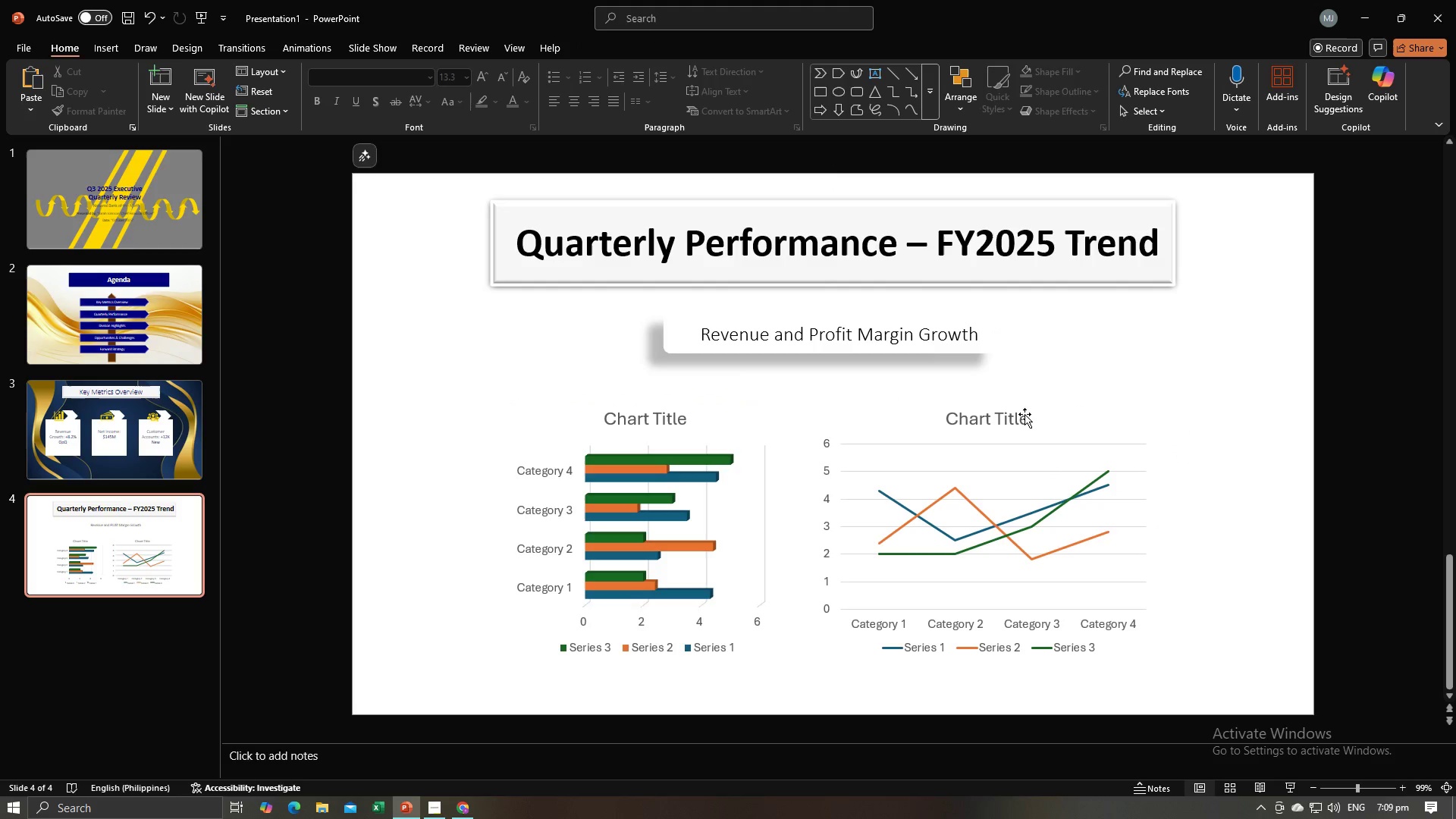 
left_click([1037, 415])
 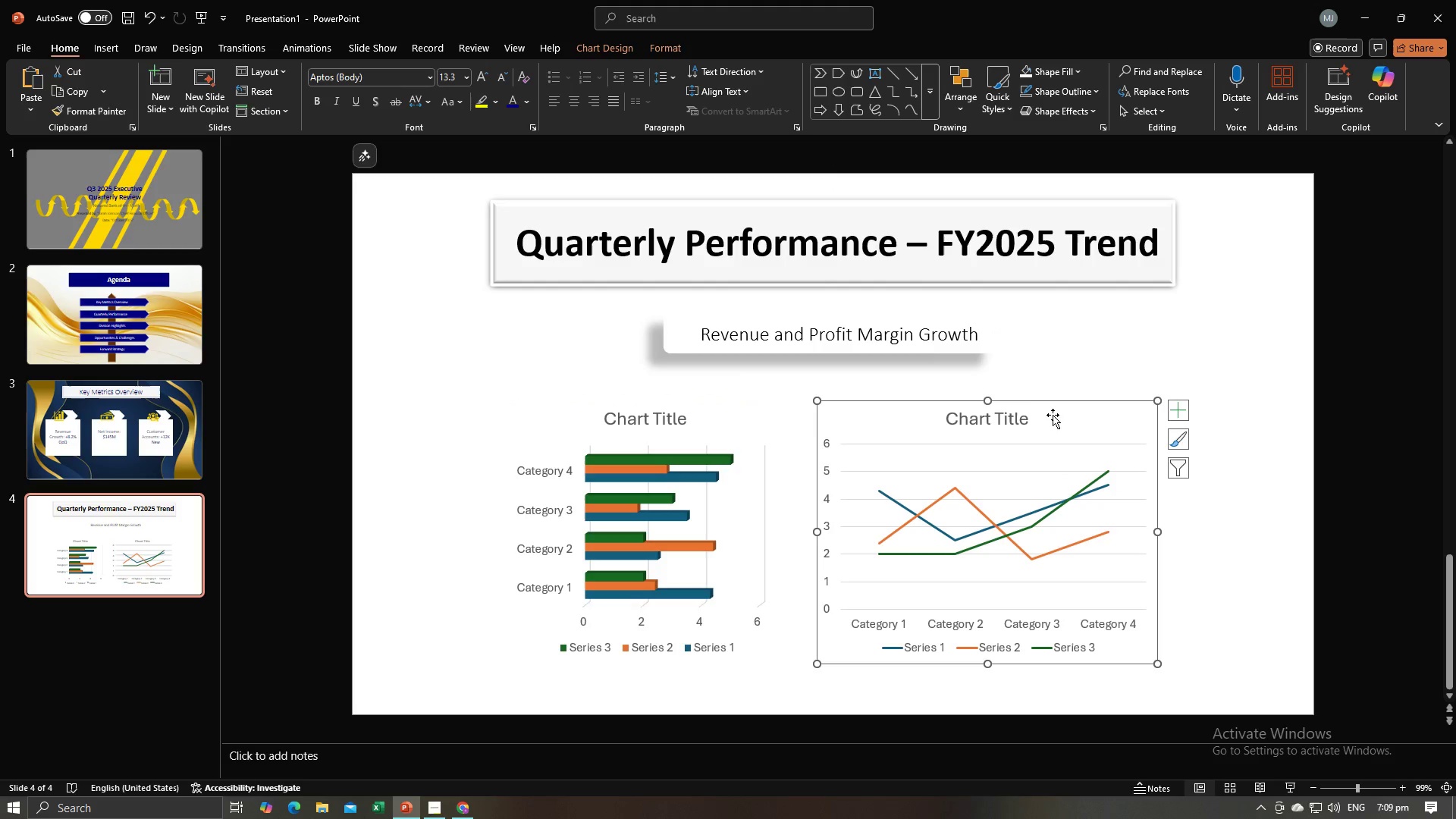 
left_click_drag(start_coordinate=[1053, 415], to_coordinate=[1063, 413])
 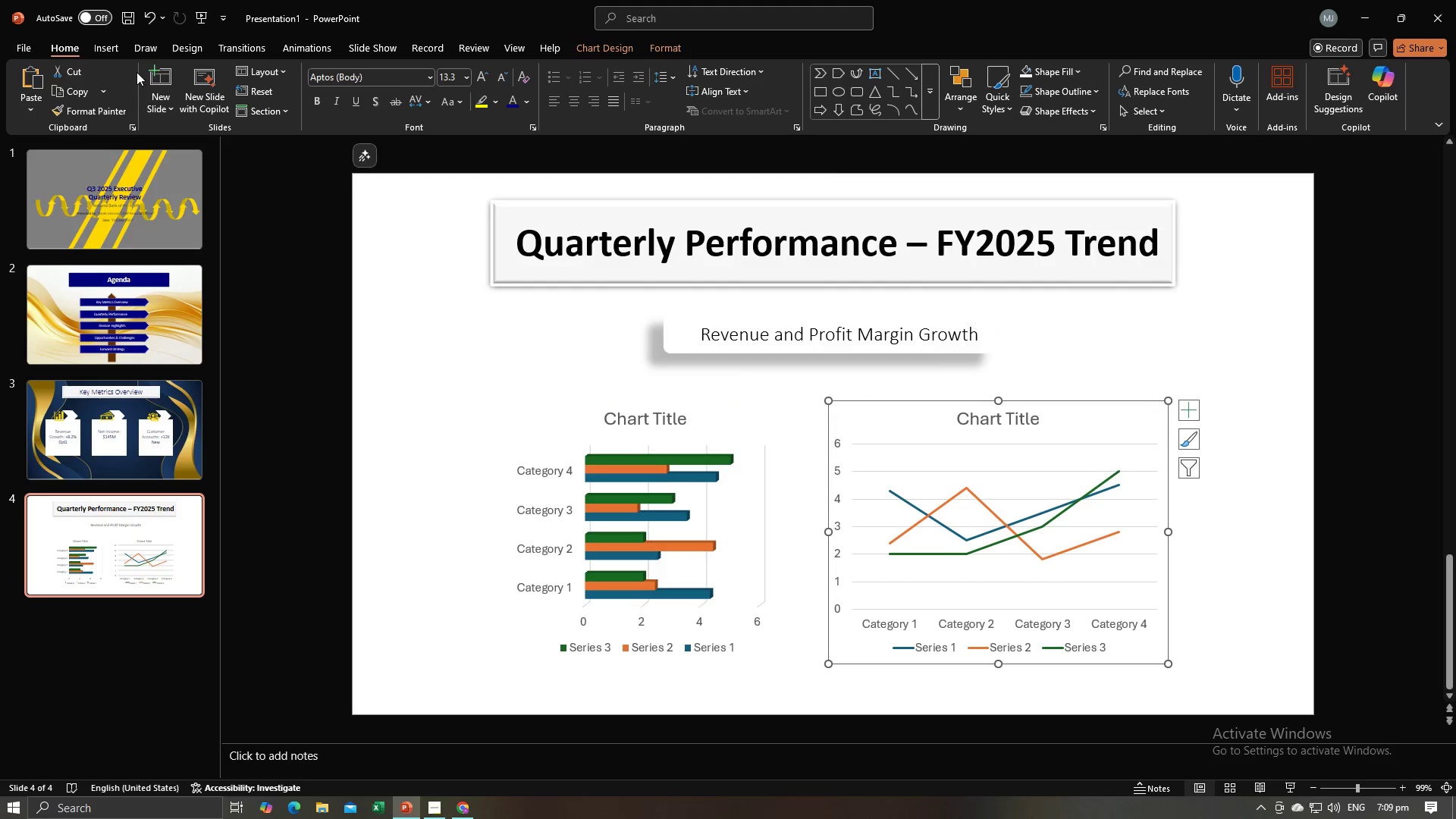 
left_click([160, 69])
 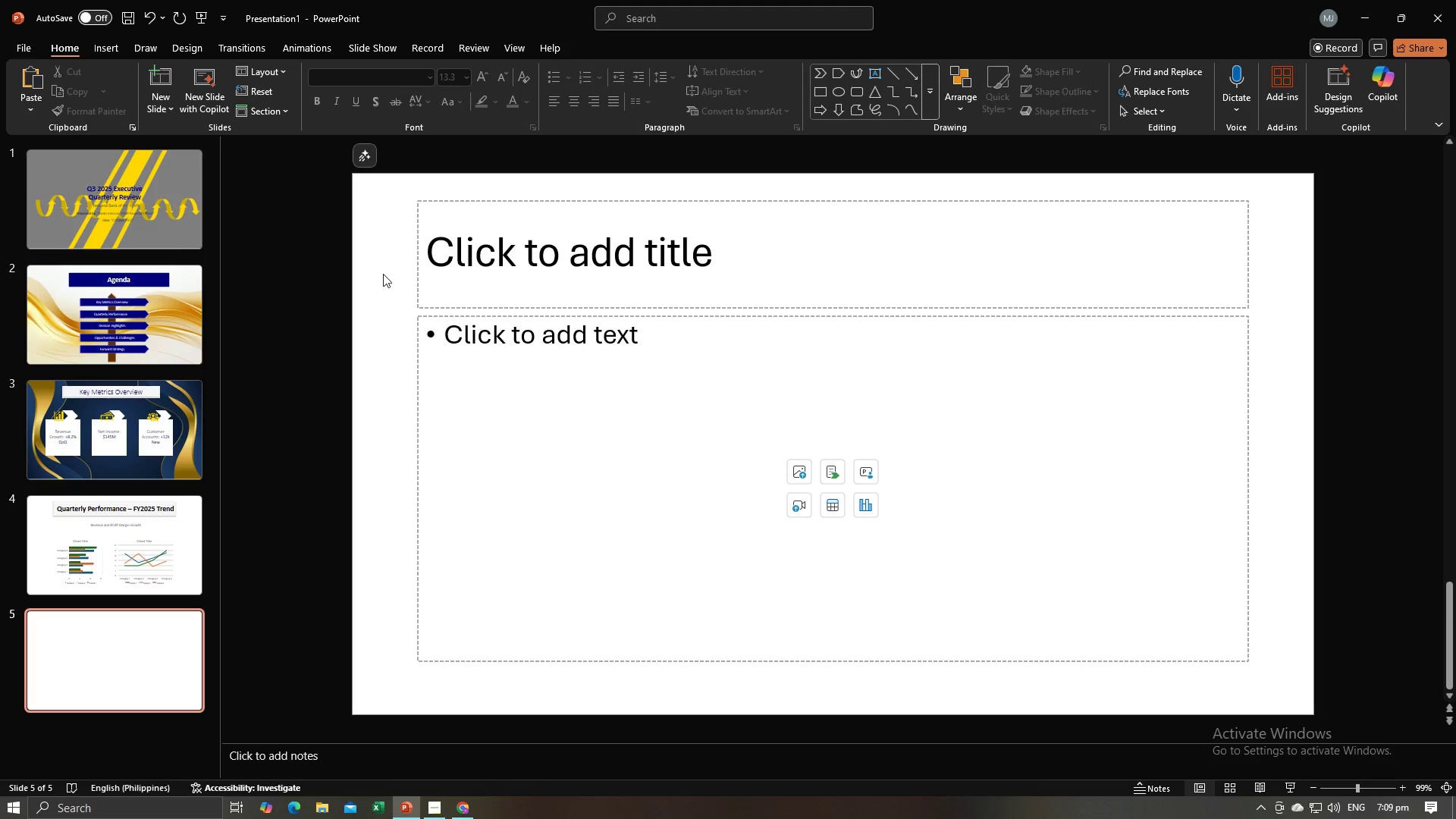 
left_click([385, 270])
 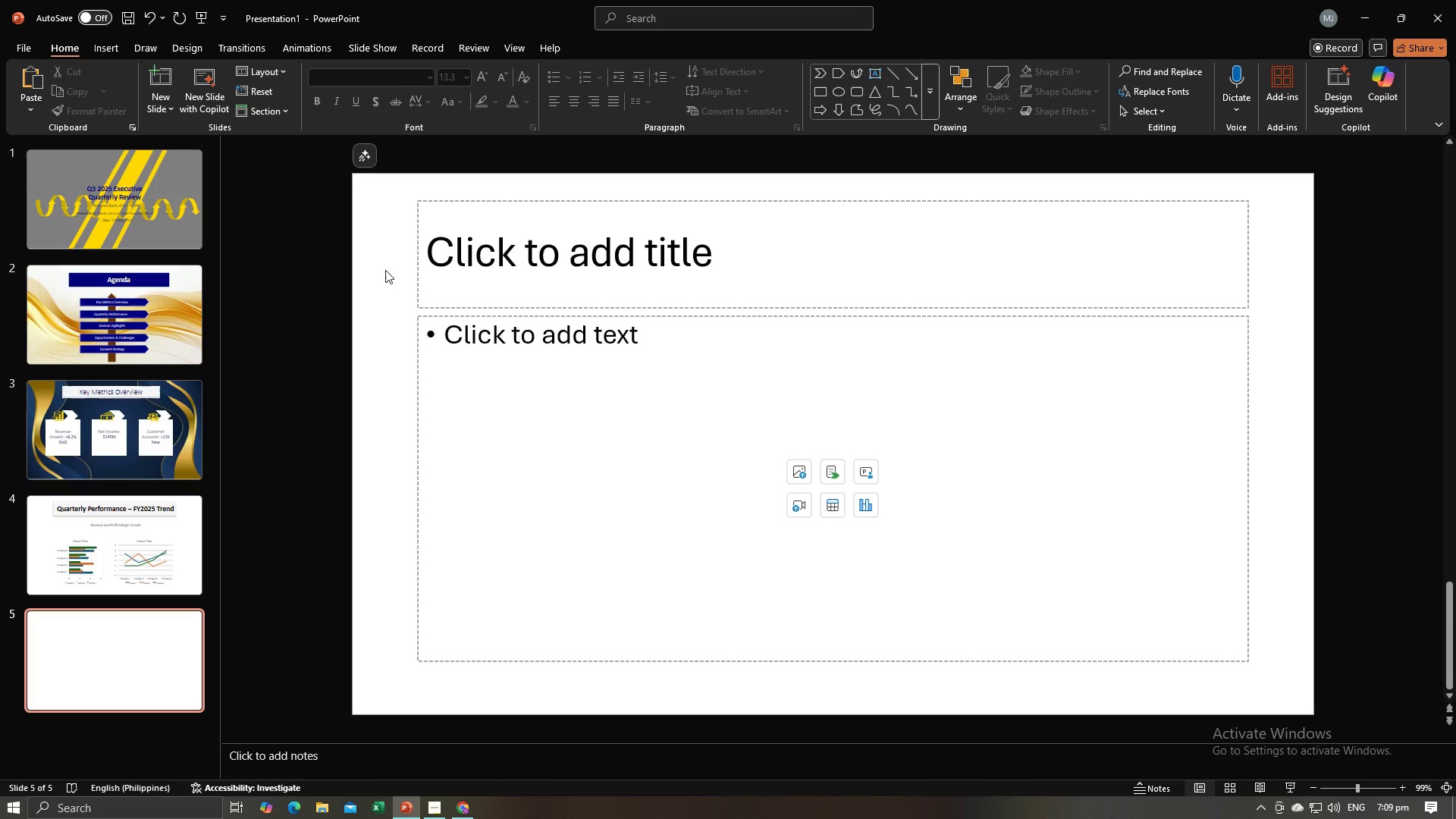 
key(Control+A)
 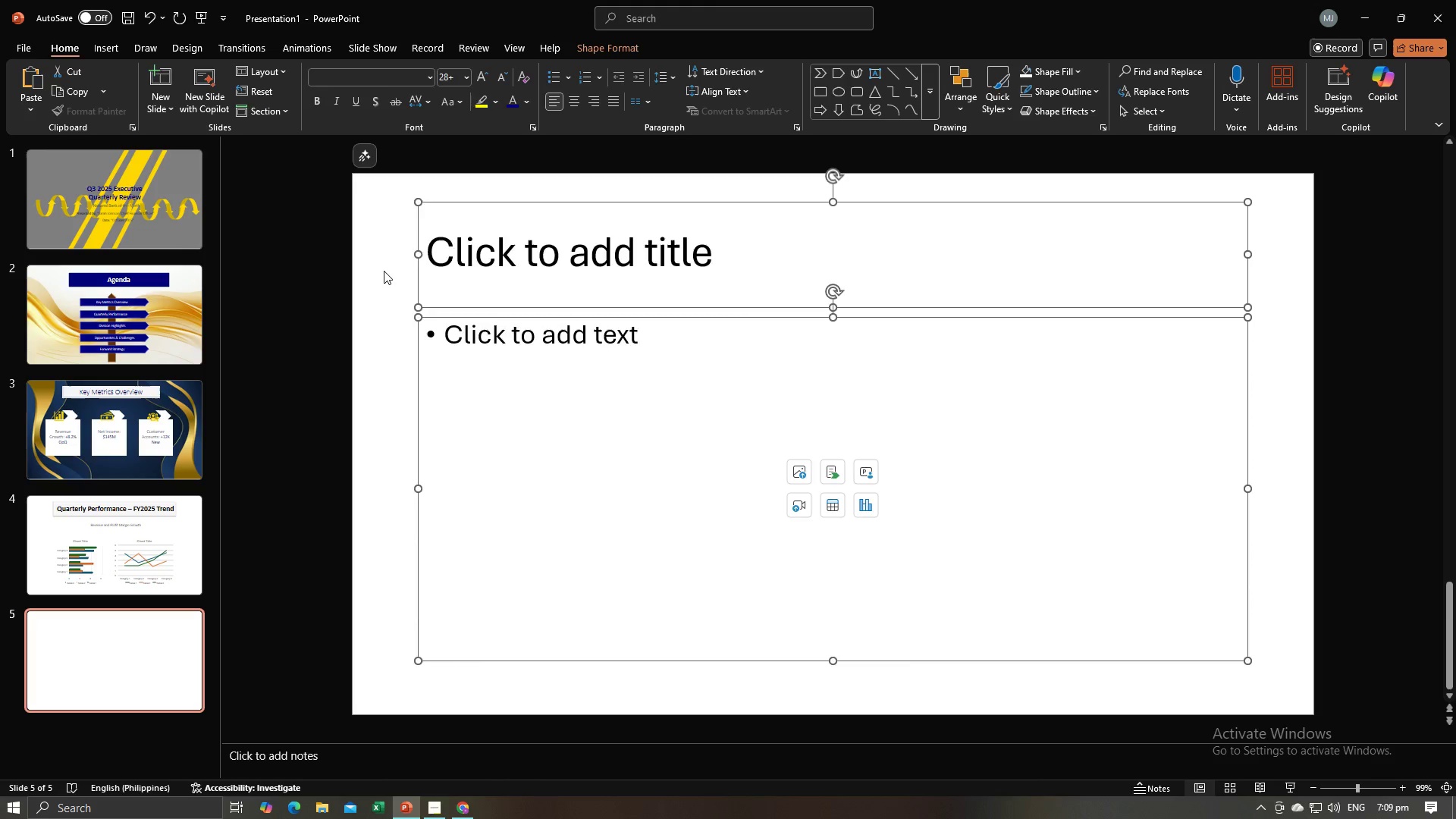 
key(Backspace)
 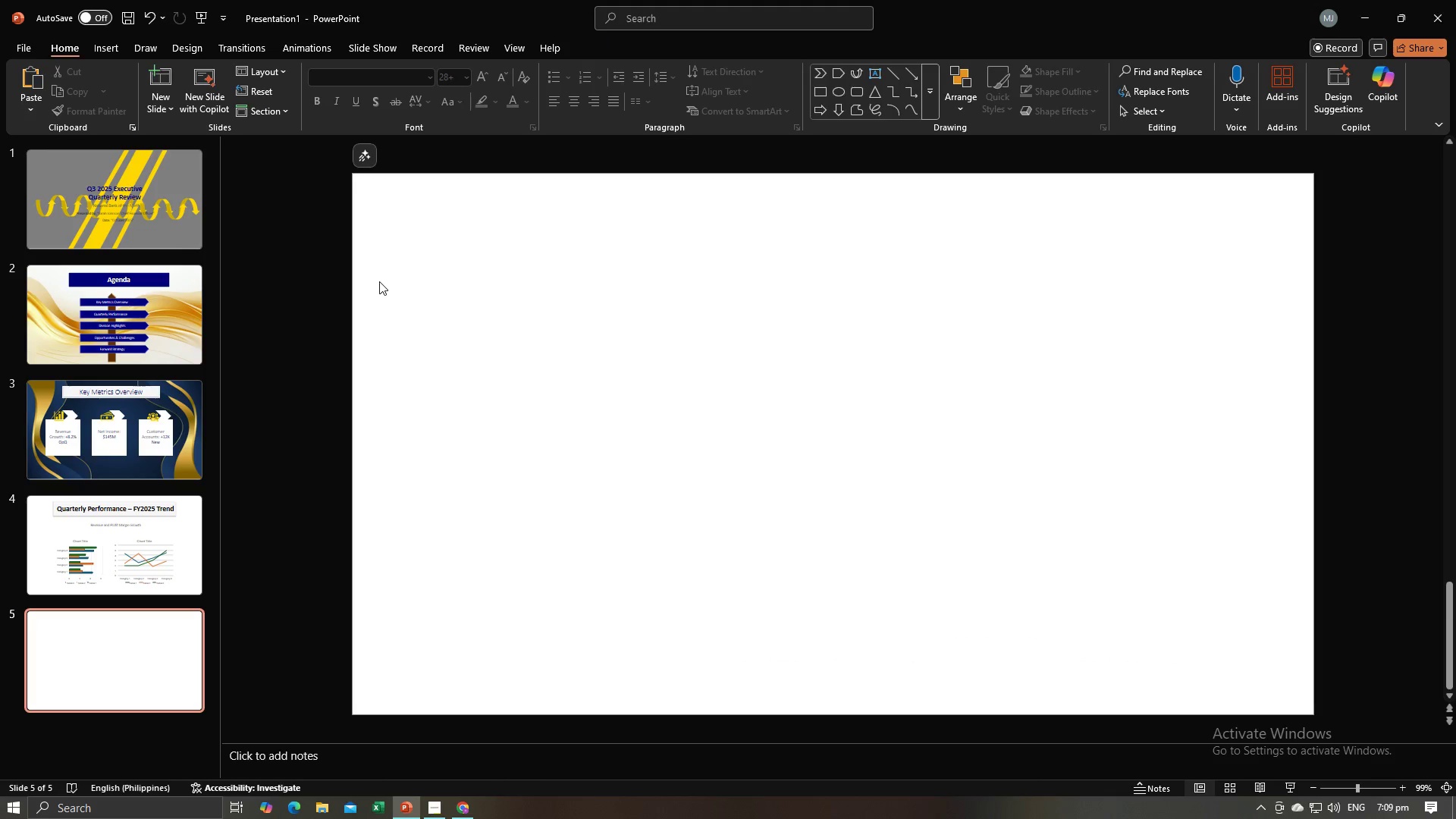 
key(Alt+Tab)
 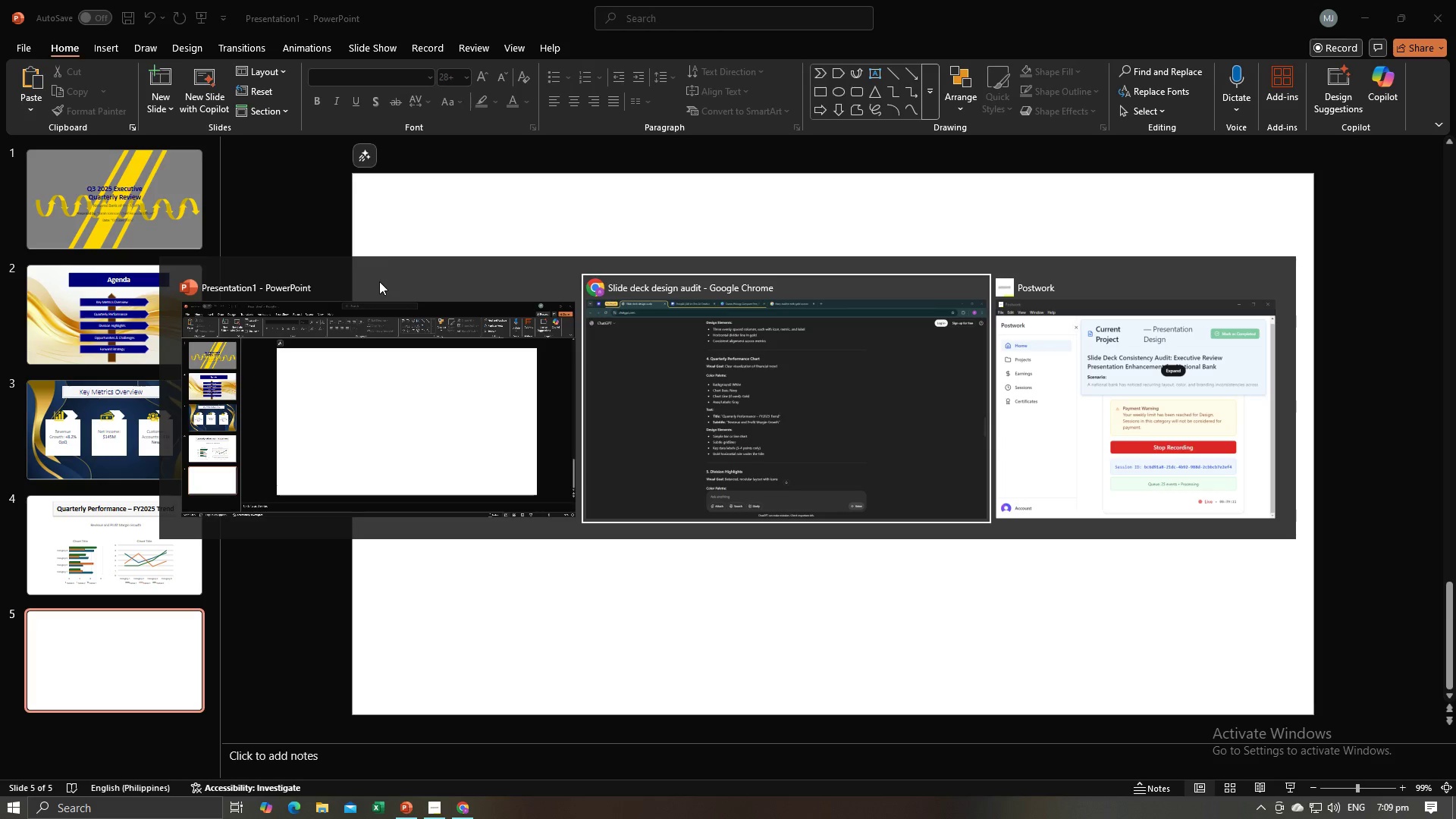 
key(Alt+Tab)